 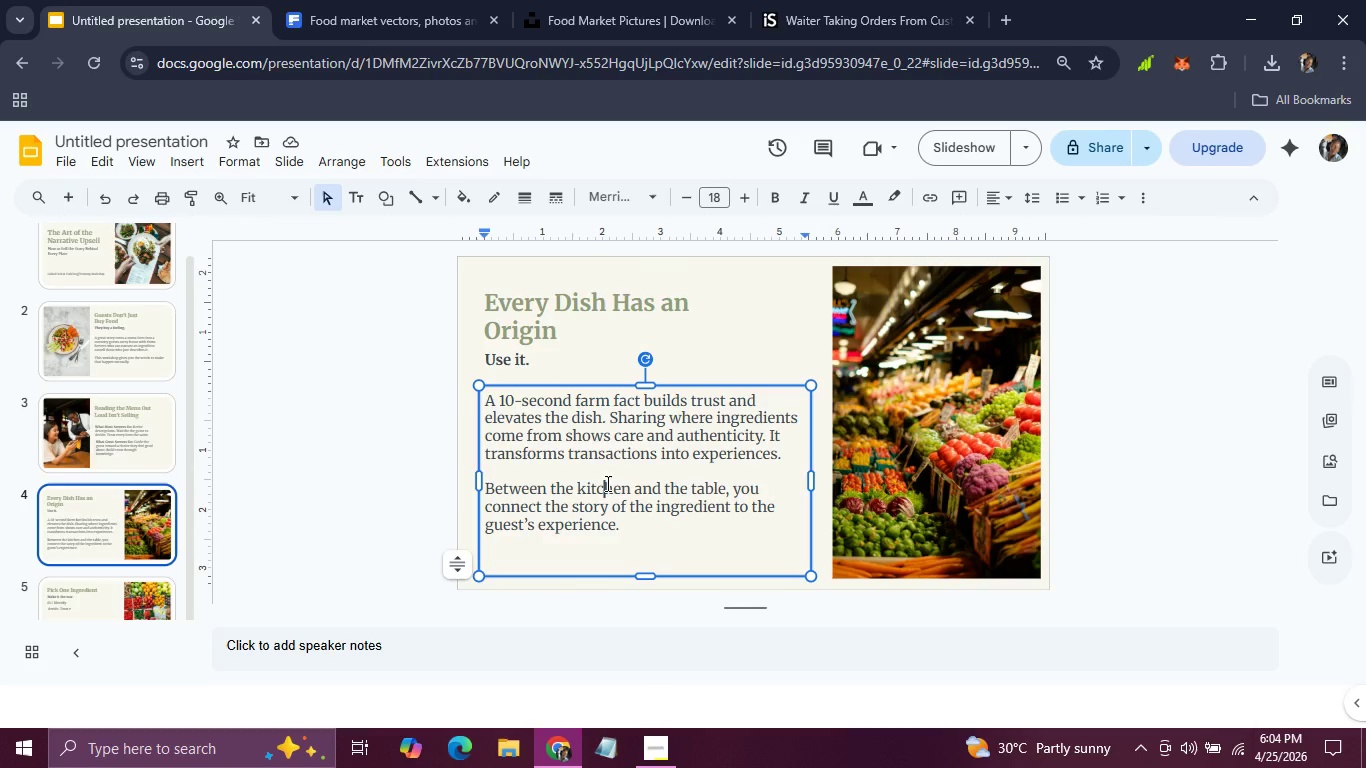 
left_click_drag(start_coordinate=[681, 531], to_coordinate=[463, 390])
 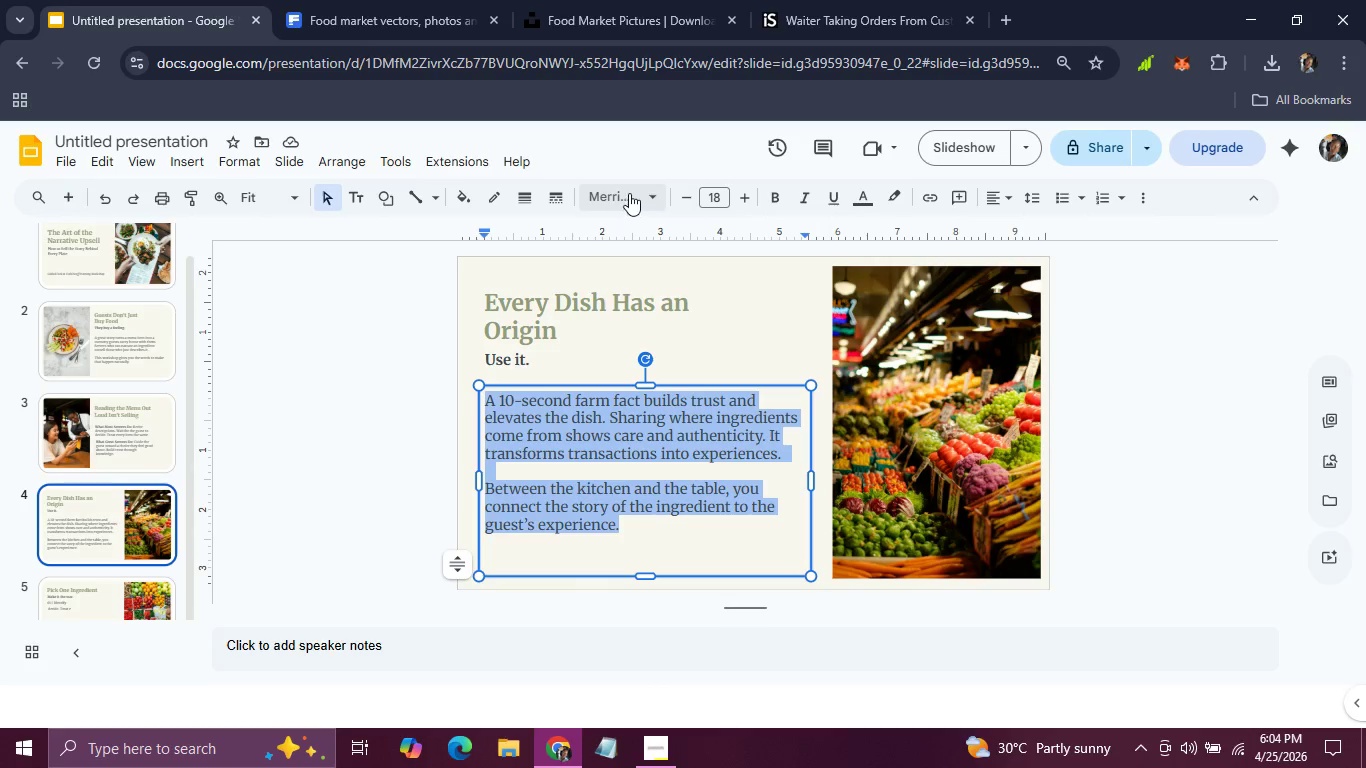 
left_click([629, 192])
 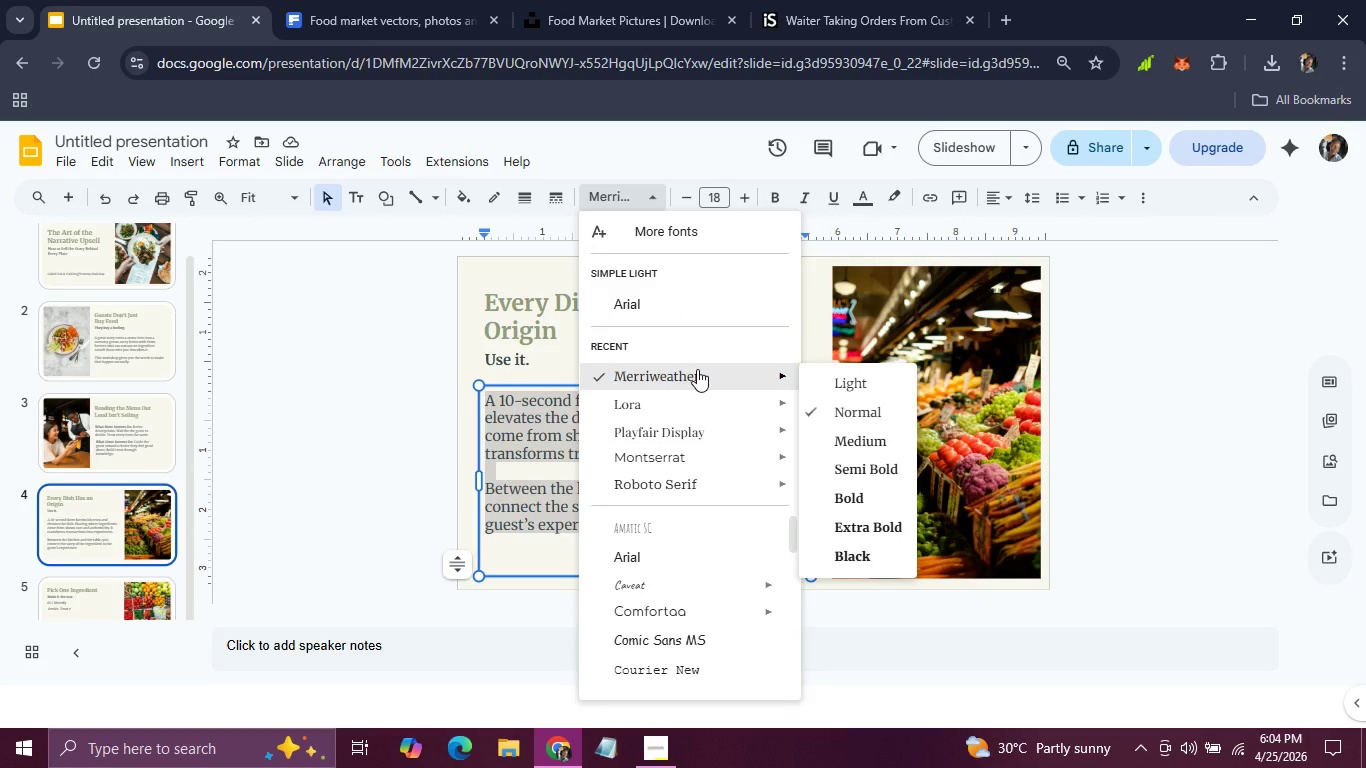 
left_click([697, 369])
 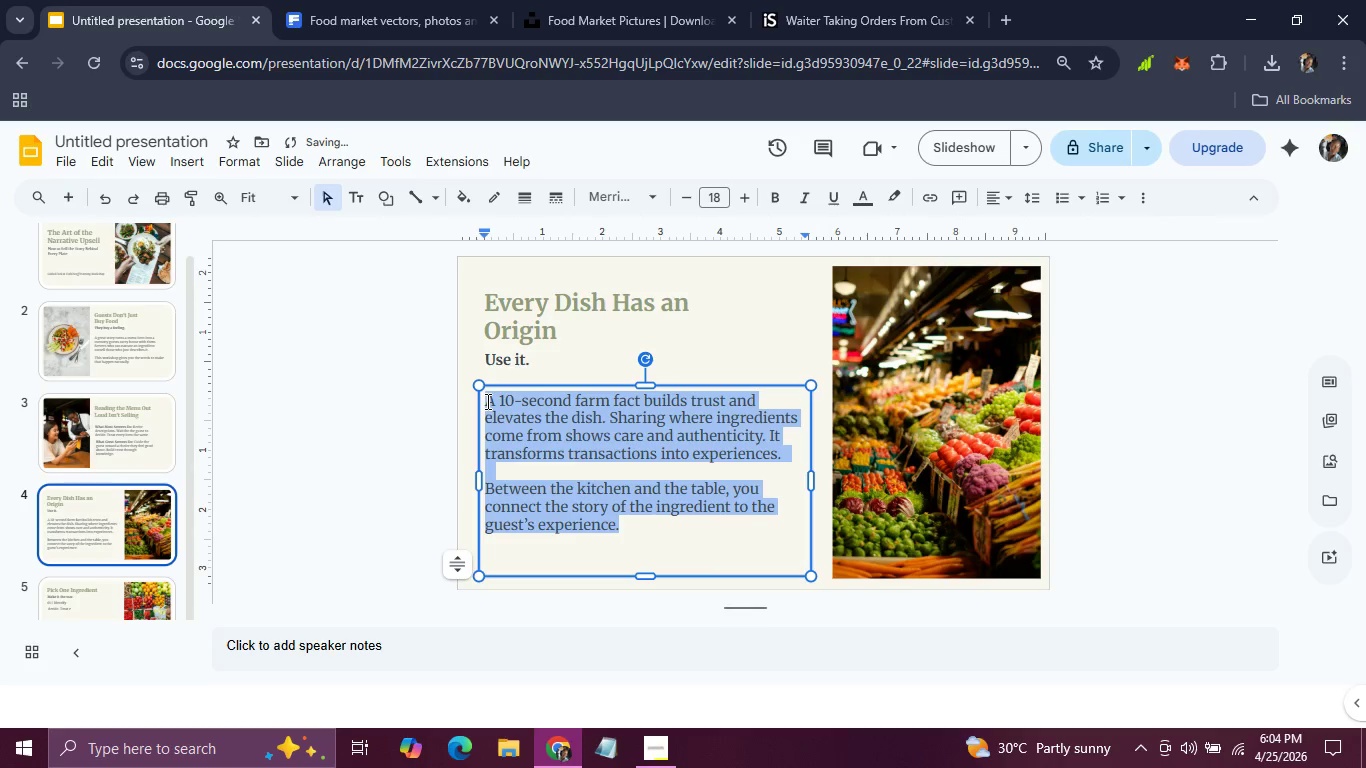 
left_click([486, 401])
 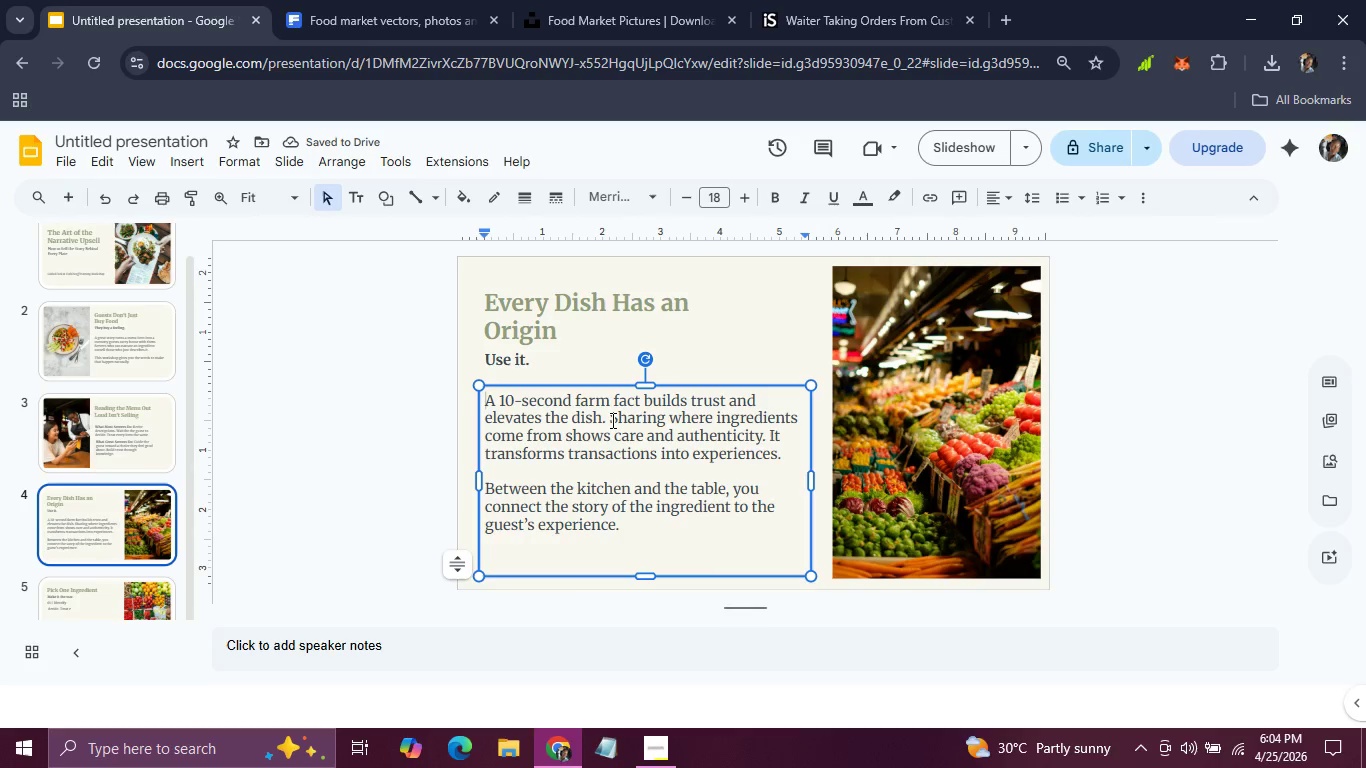 
left_click([611, 420])
 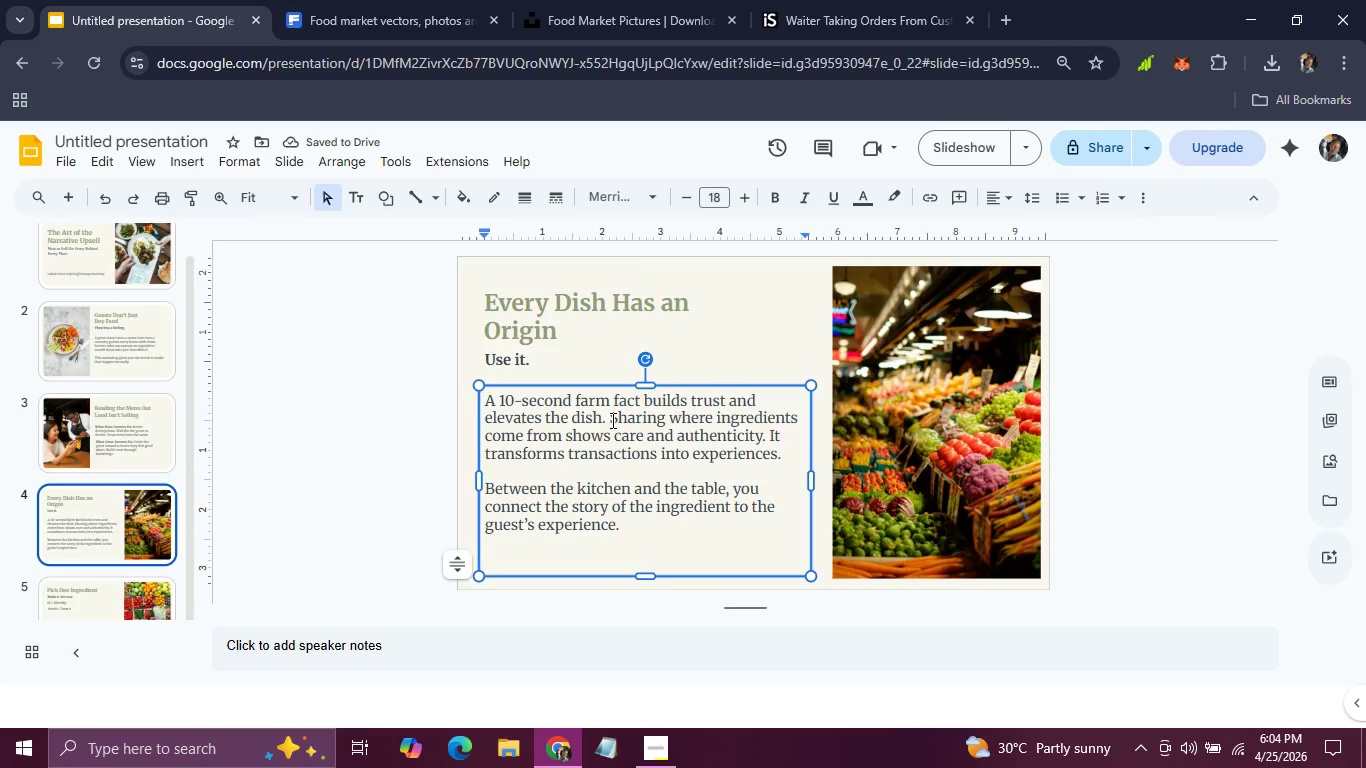 
key(Enter)
 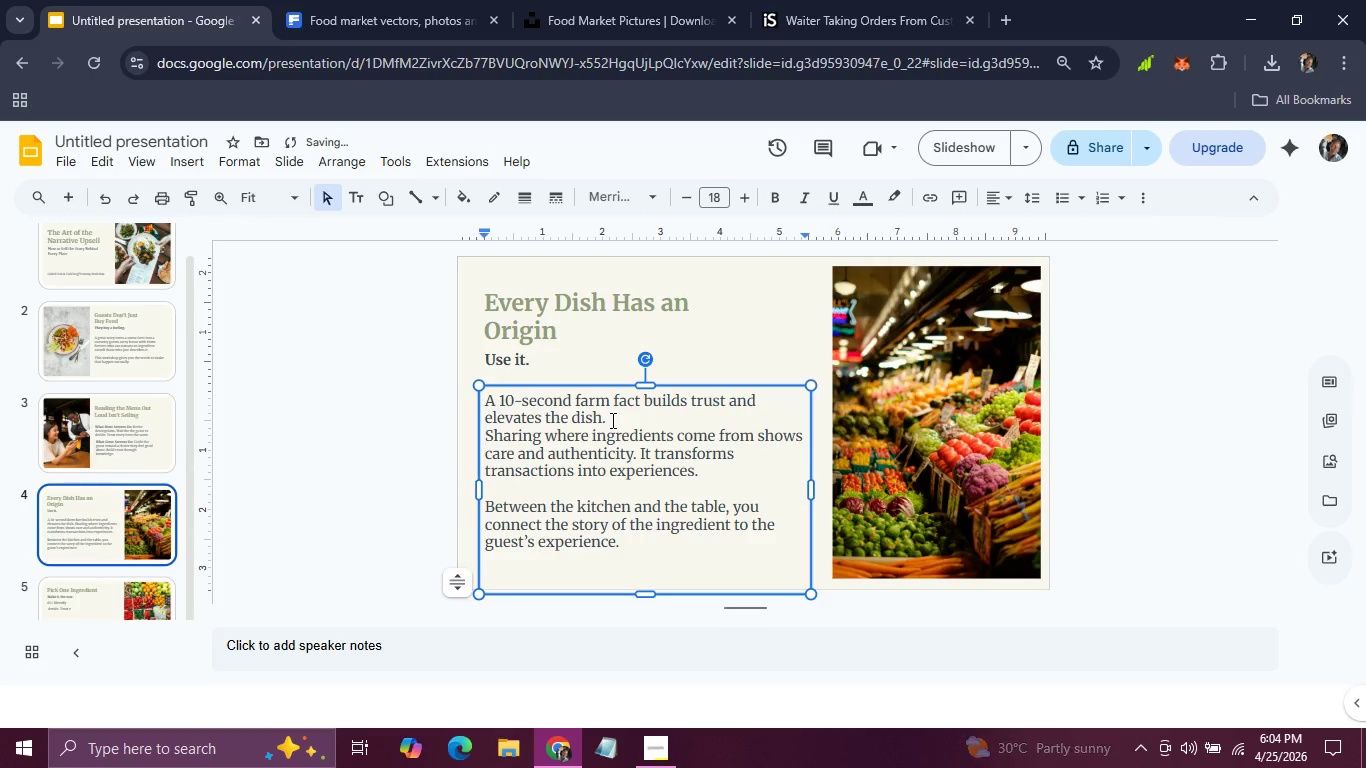 
key(Enter)
 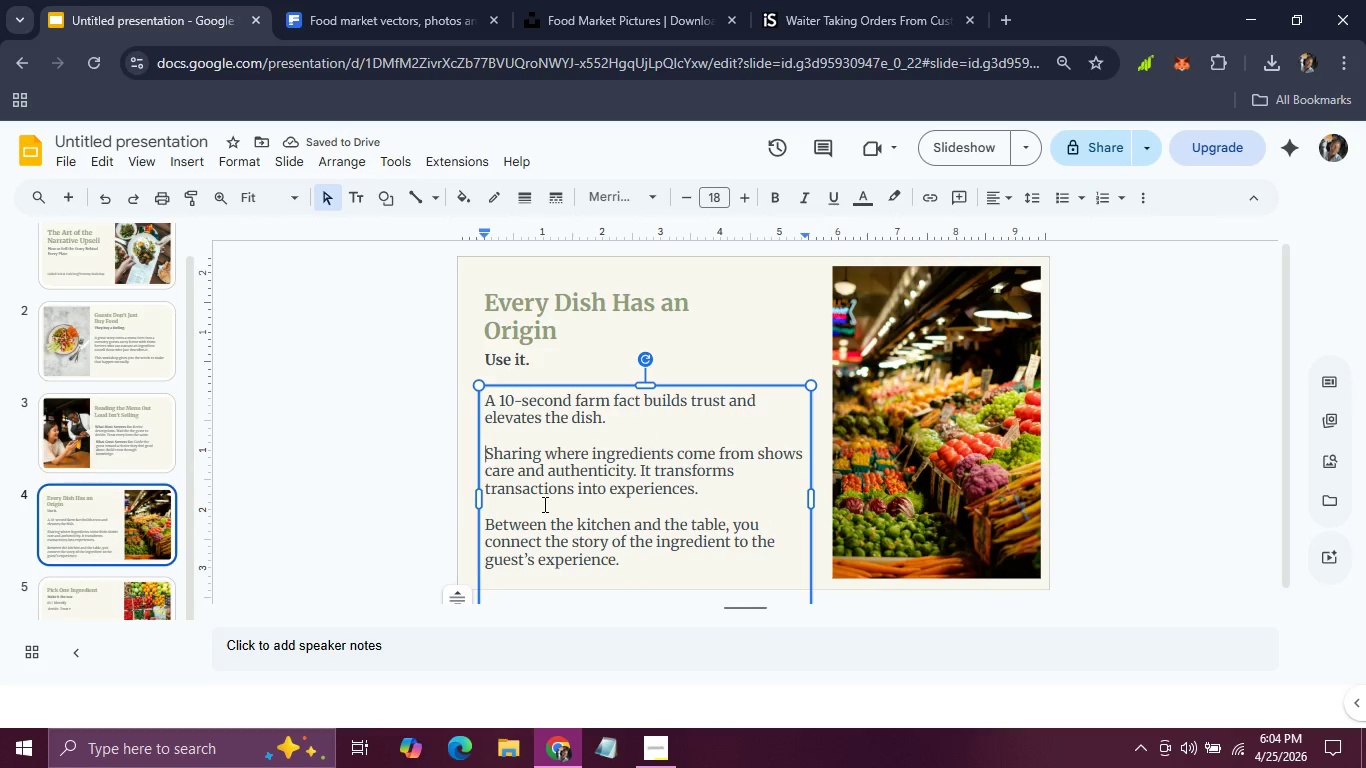 
left_click_drag(start_coordinate=[645, 556], to_coordinate=[480, 391])
 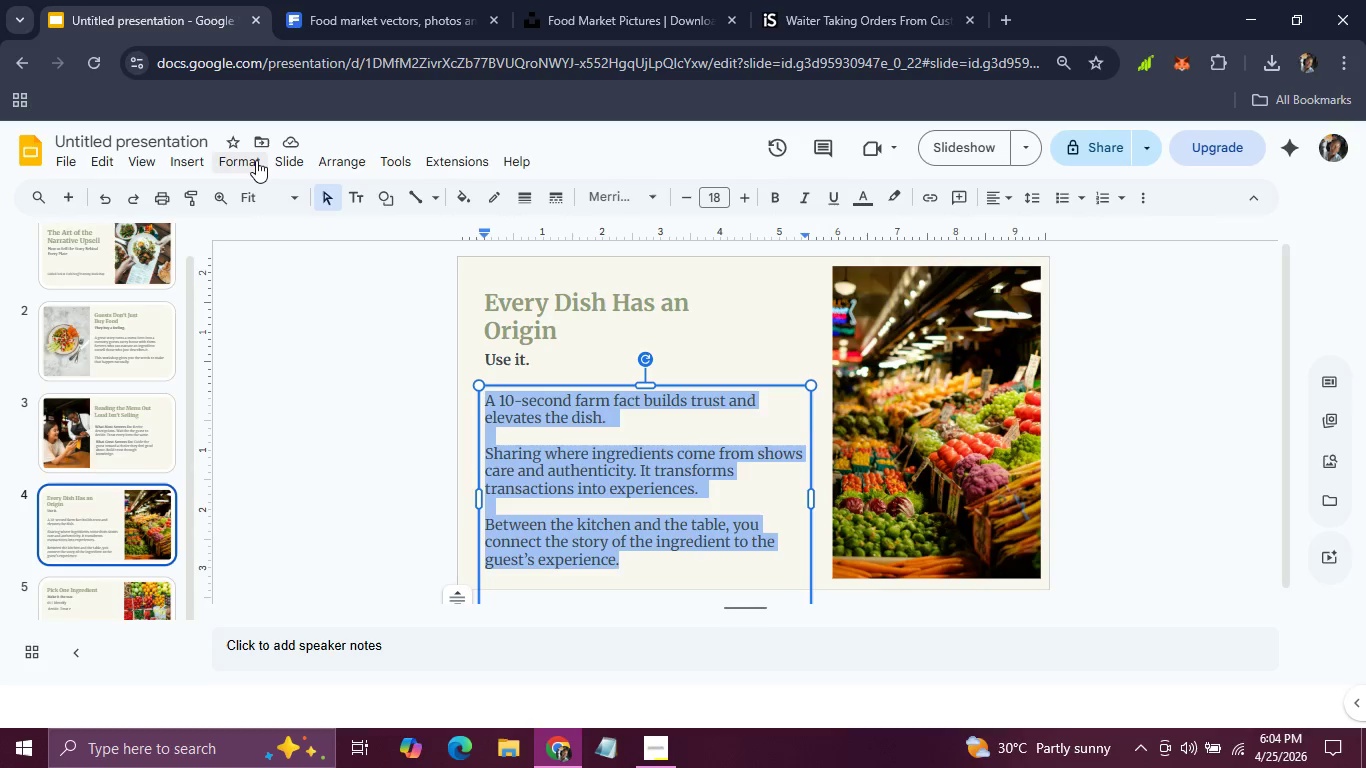 
left_click([256, 160])
 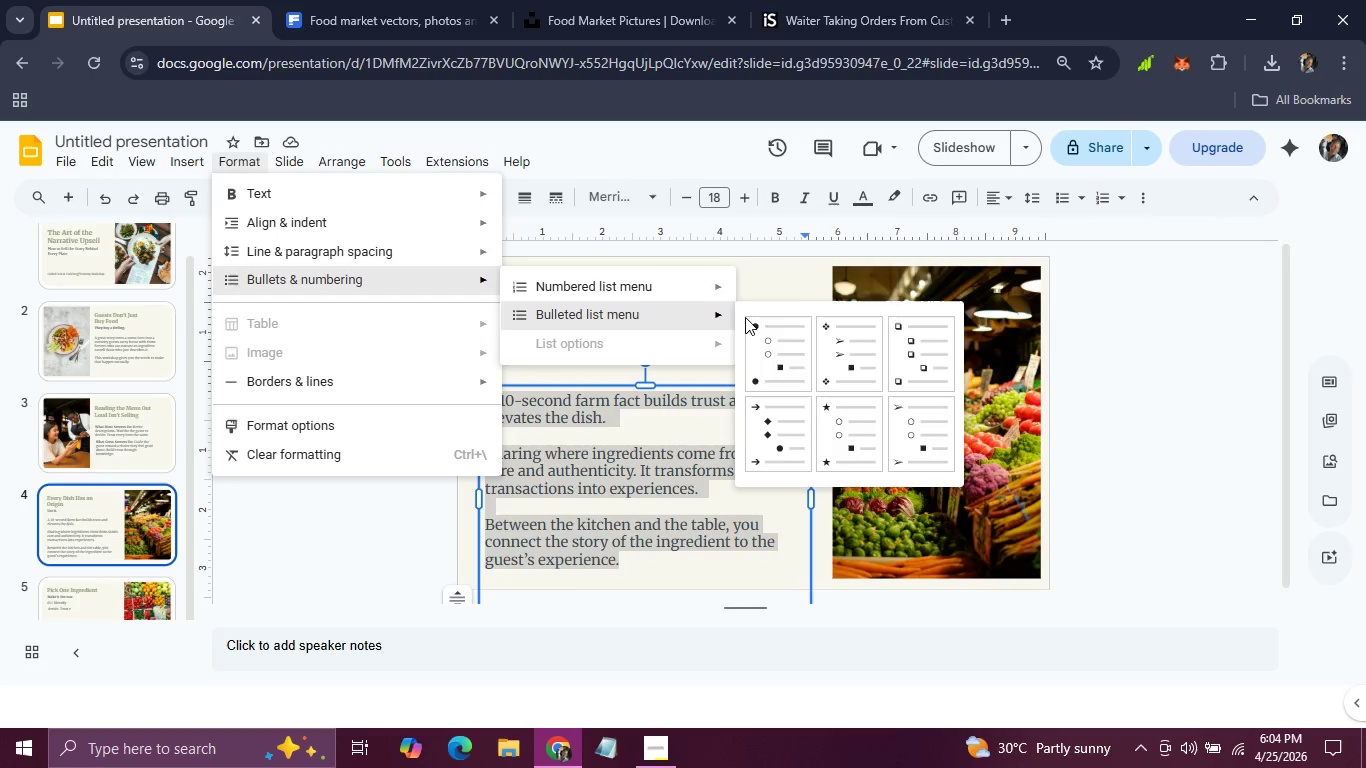 
left_click([784, 344])
 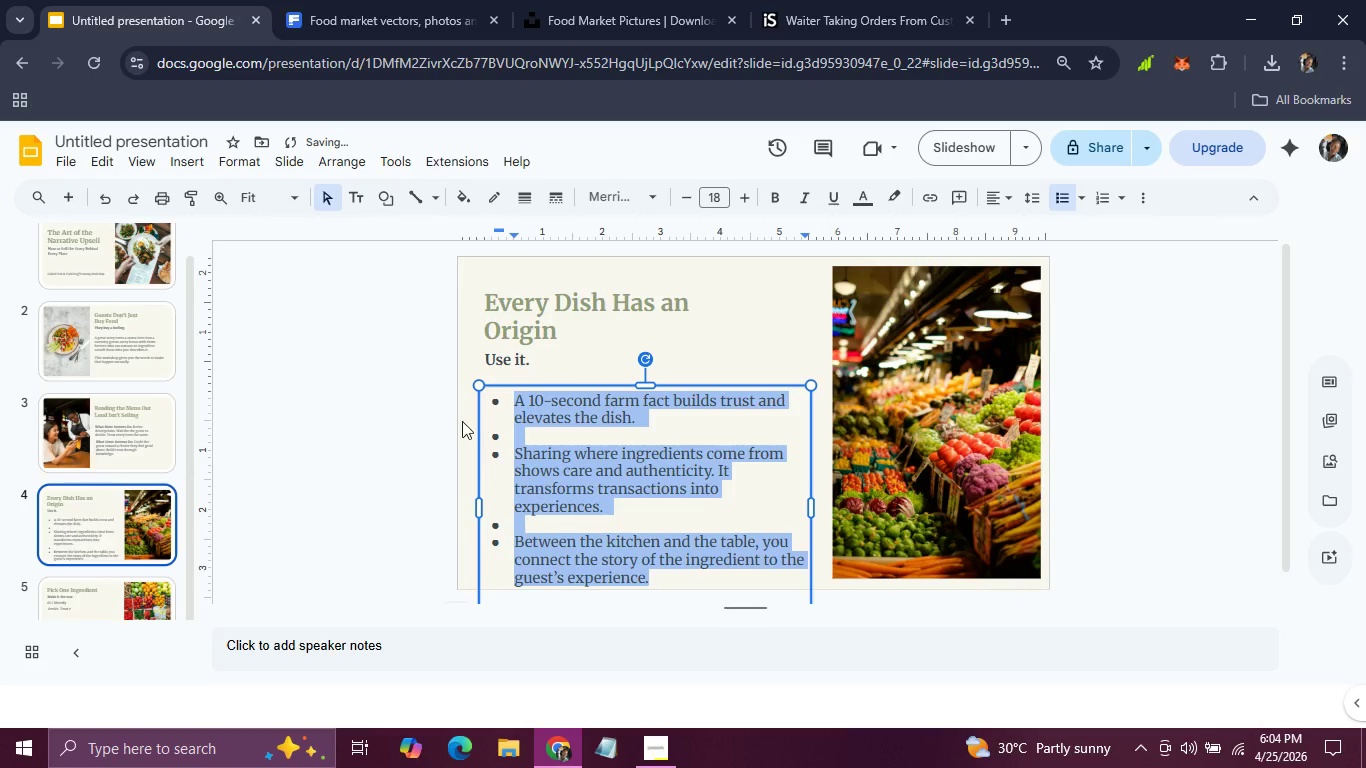 
left_click([449, 418])
 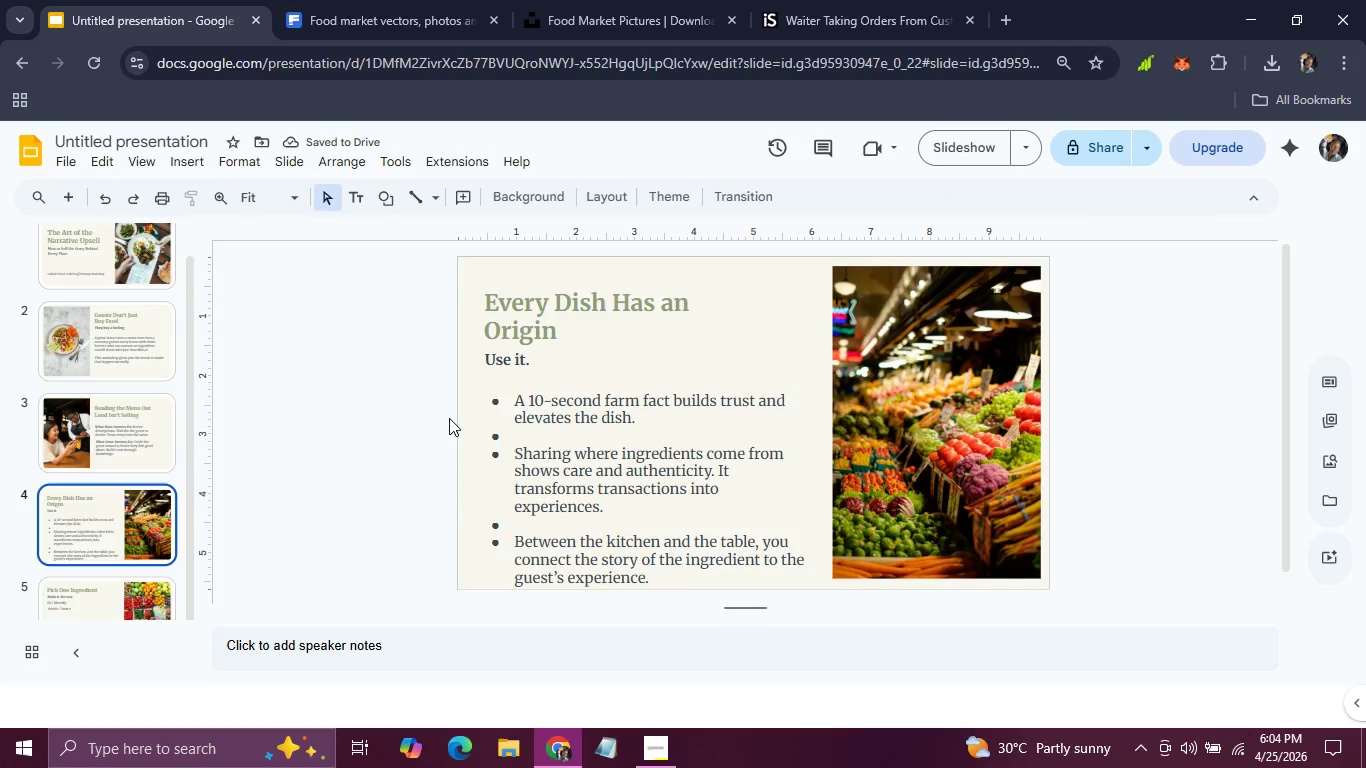 
scroll: coordinate [449, 418], scroll_direction: down, amount: 2.0
 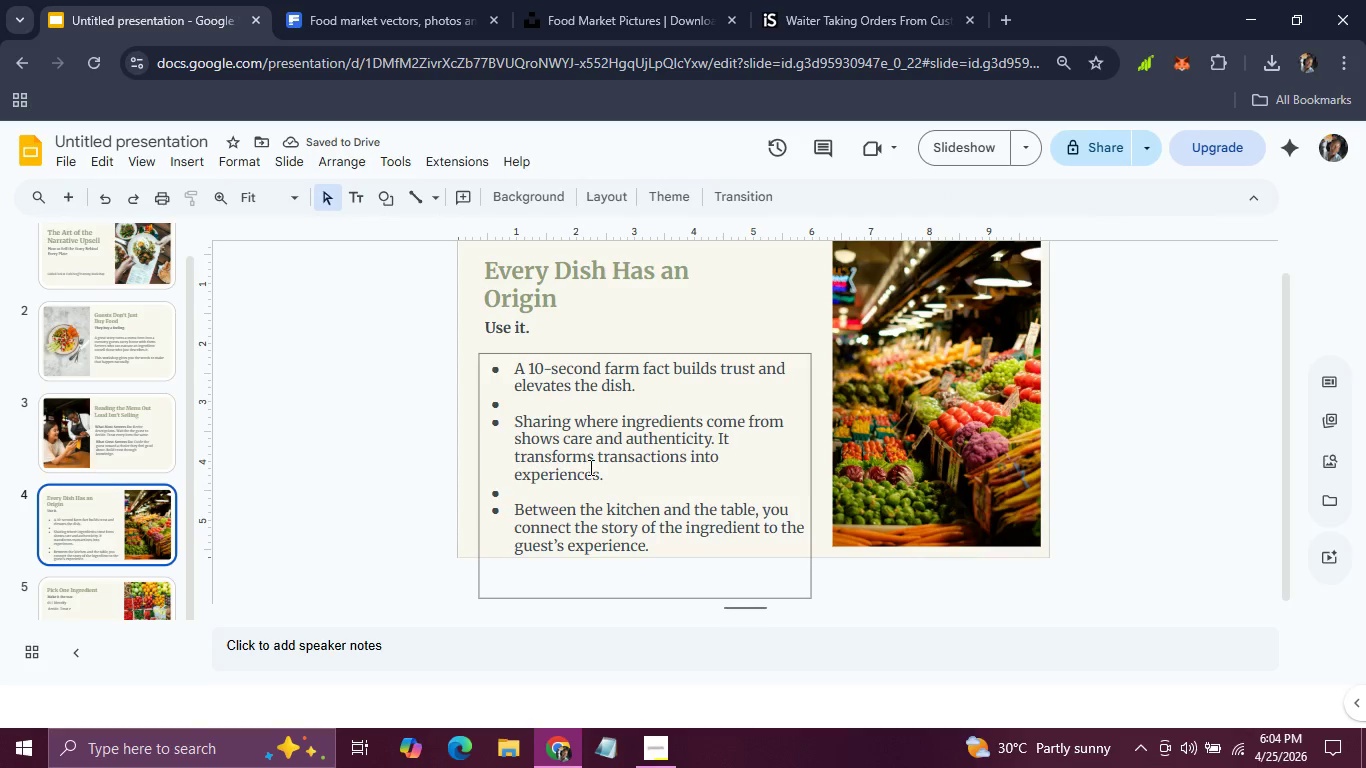 
left_click([589, 467])
 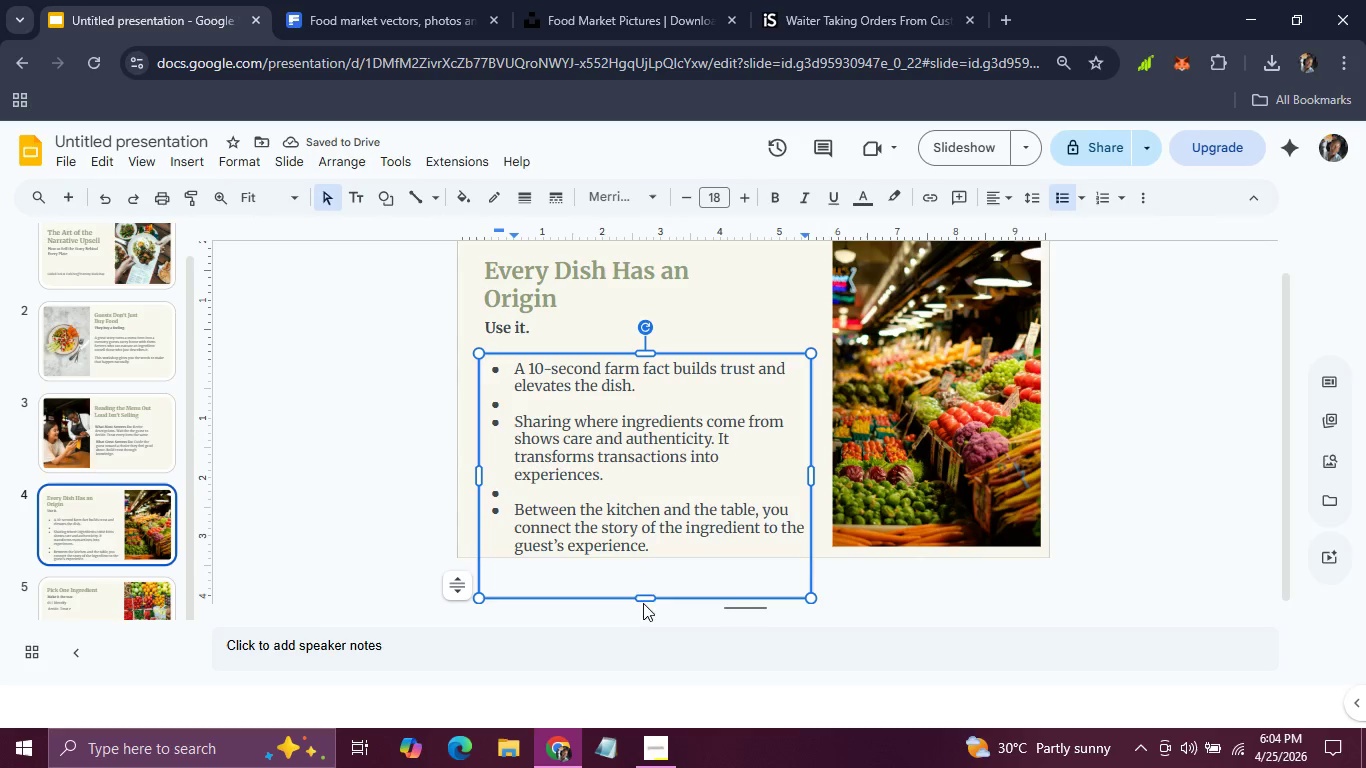 
left_click_drag(start_coordinate=[643, 601], to_coordinate=[643, 569])
 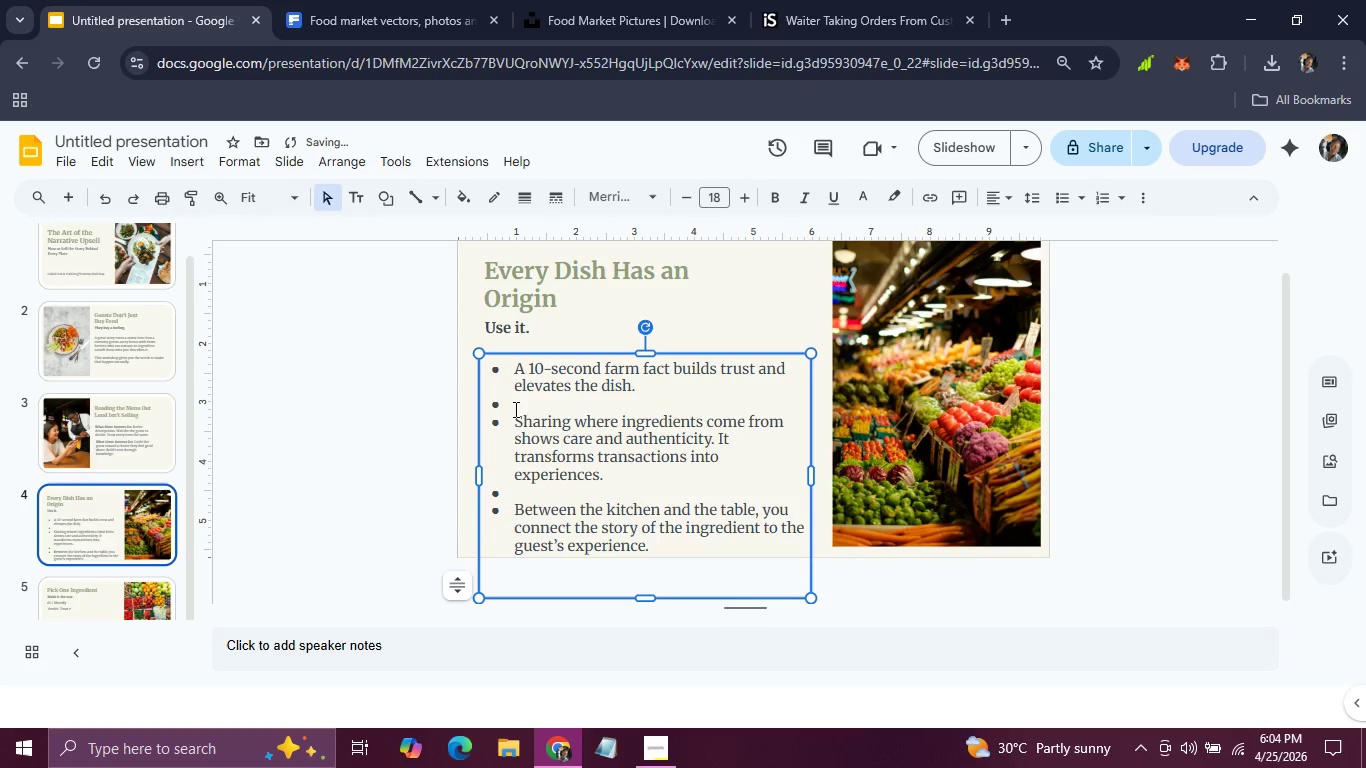 
left_click([506, 403])
 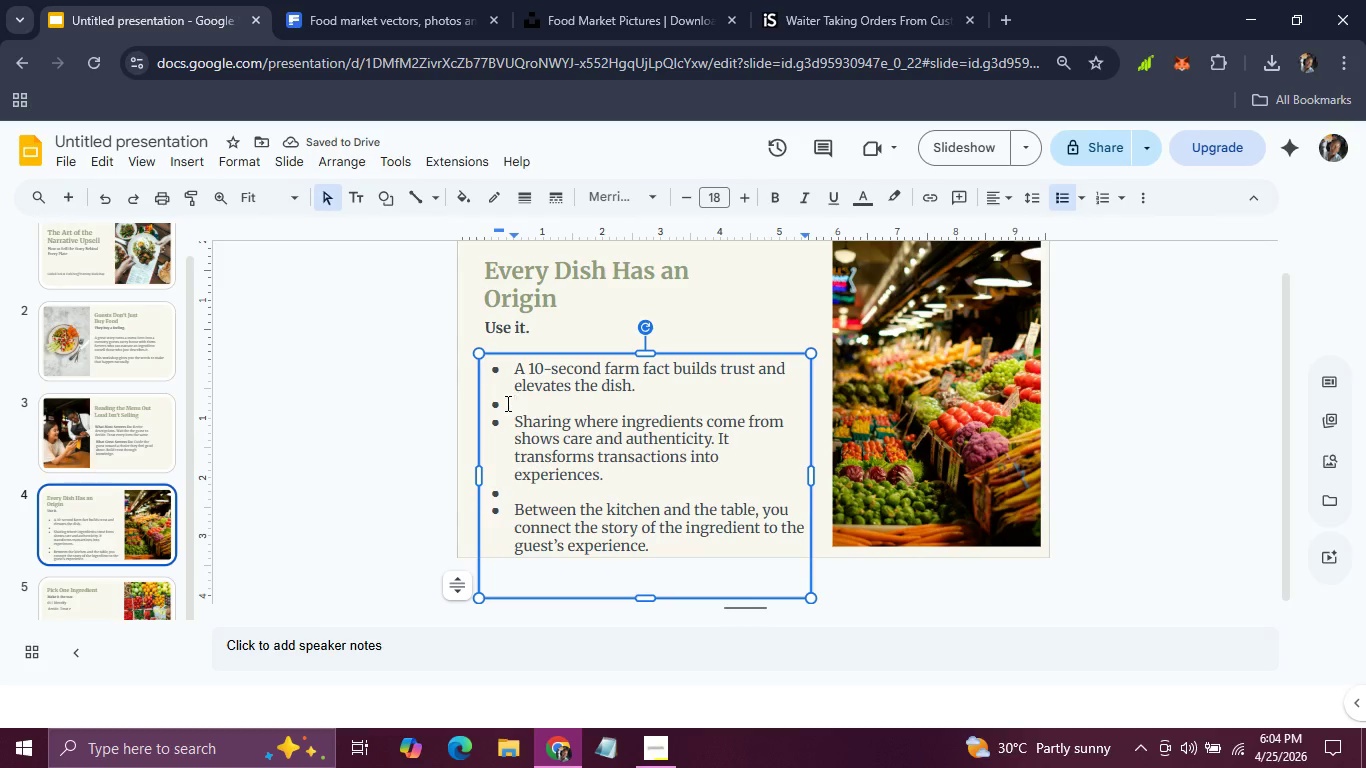 
key(Backspace)
 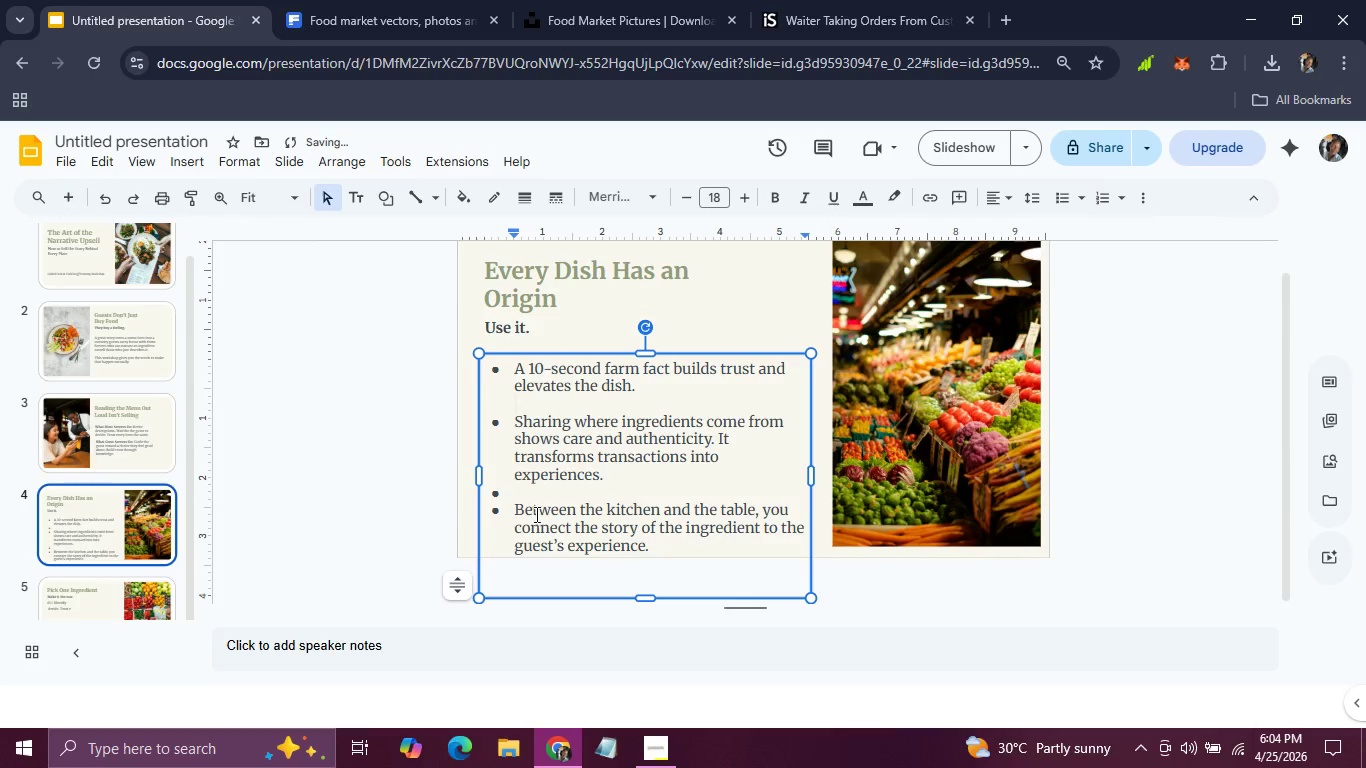 
left_click([530, 492])
 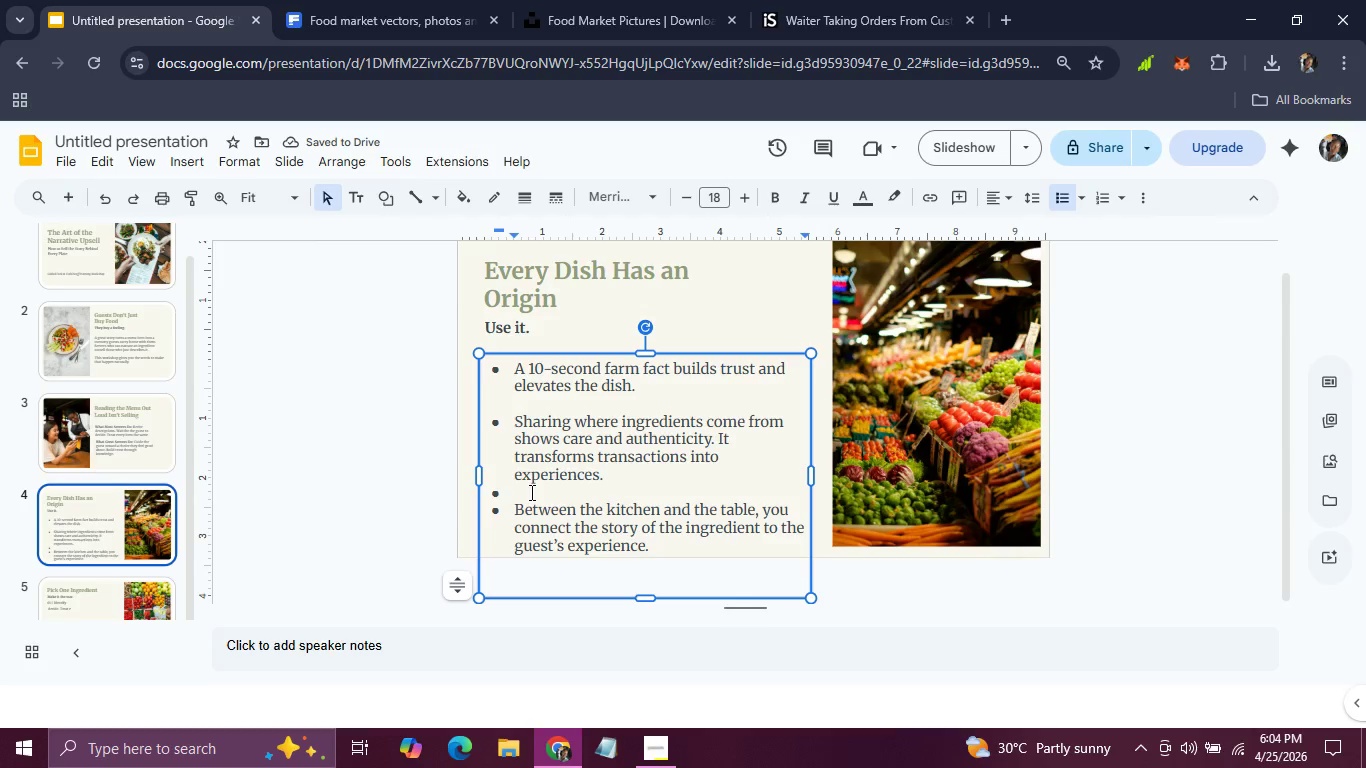 
key(Backspace)
 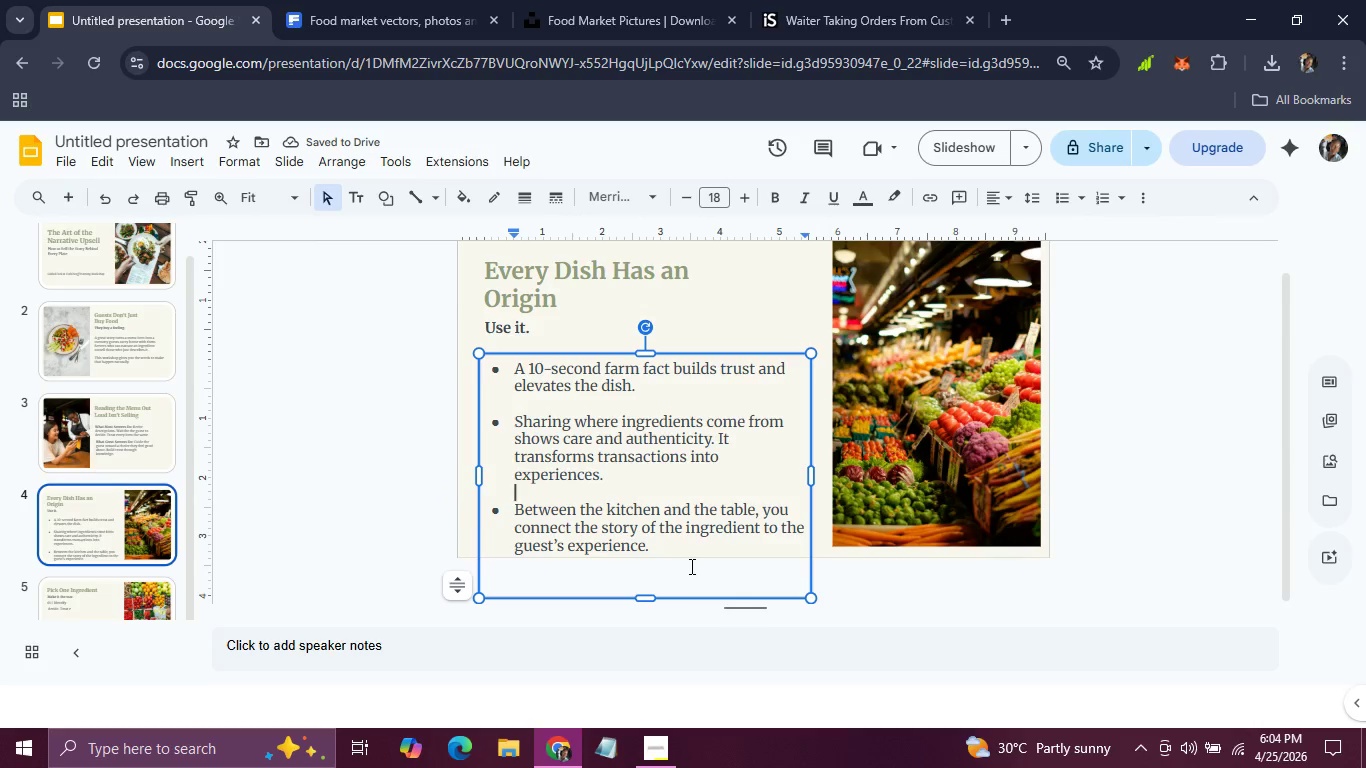 
wait(5.61)
 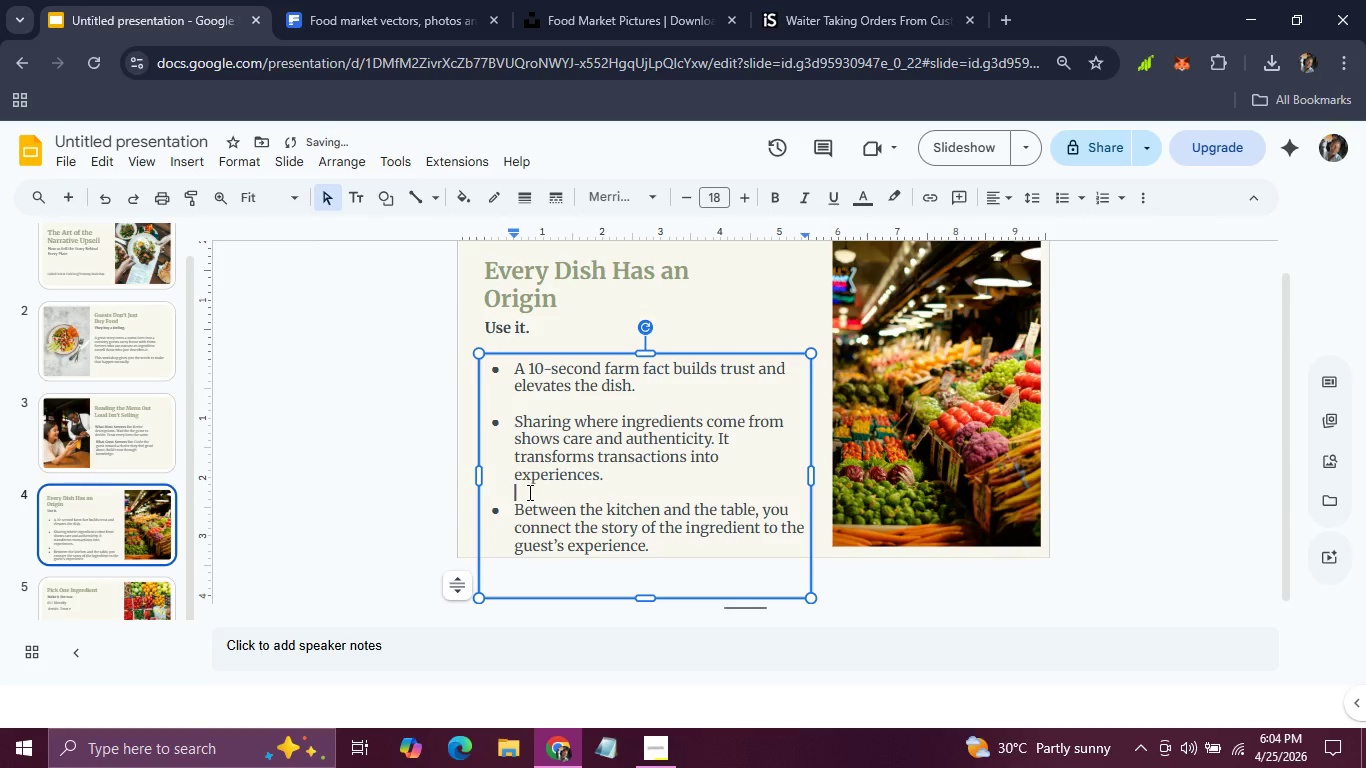 
left_click_drag(start_coordinate=[642, 597], to_coordinate=[639, 432])
 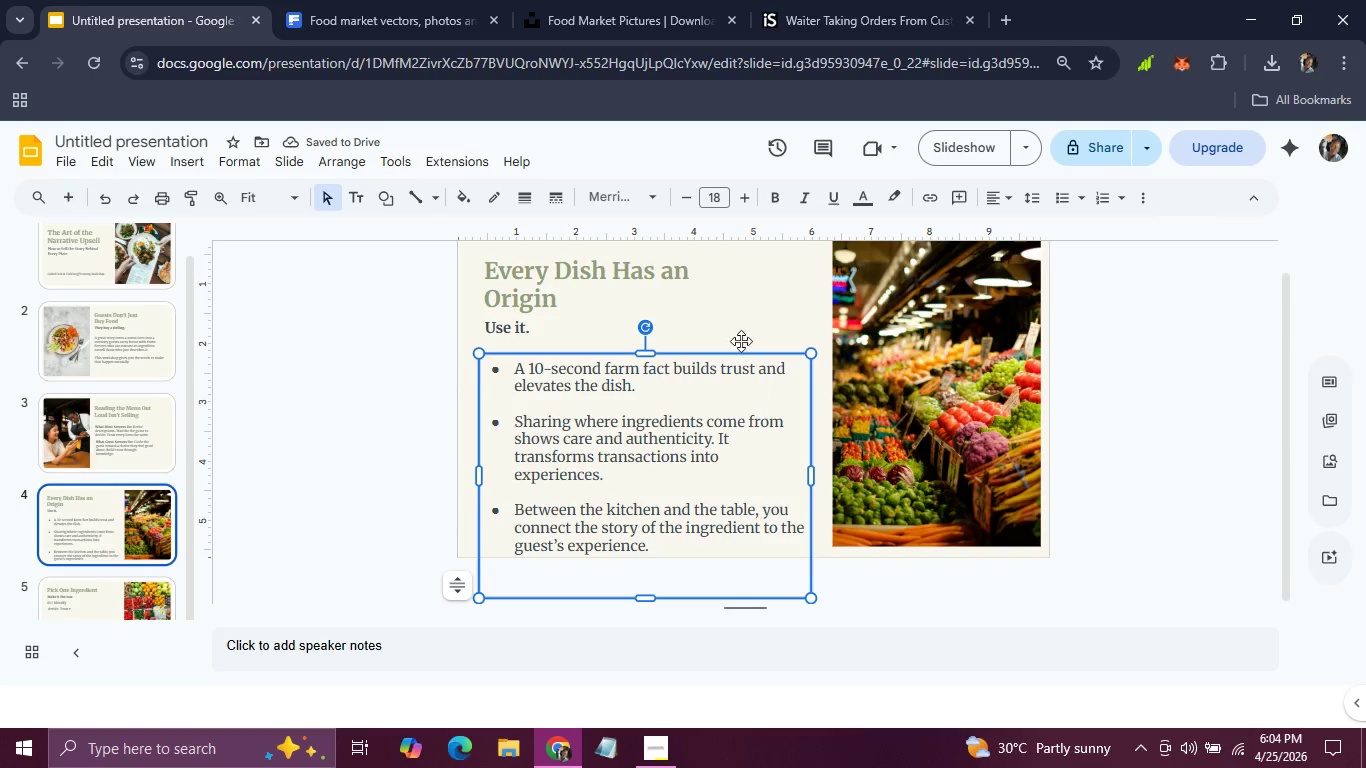 
left_click_drag(start_coordinate=[733, 351], to_coordinate=[740, 339])
 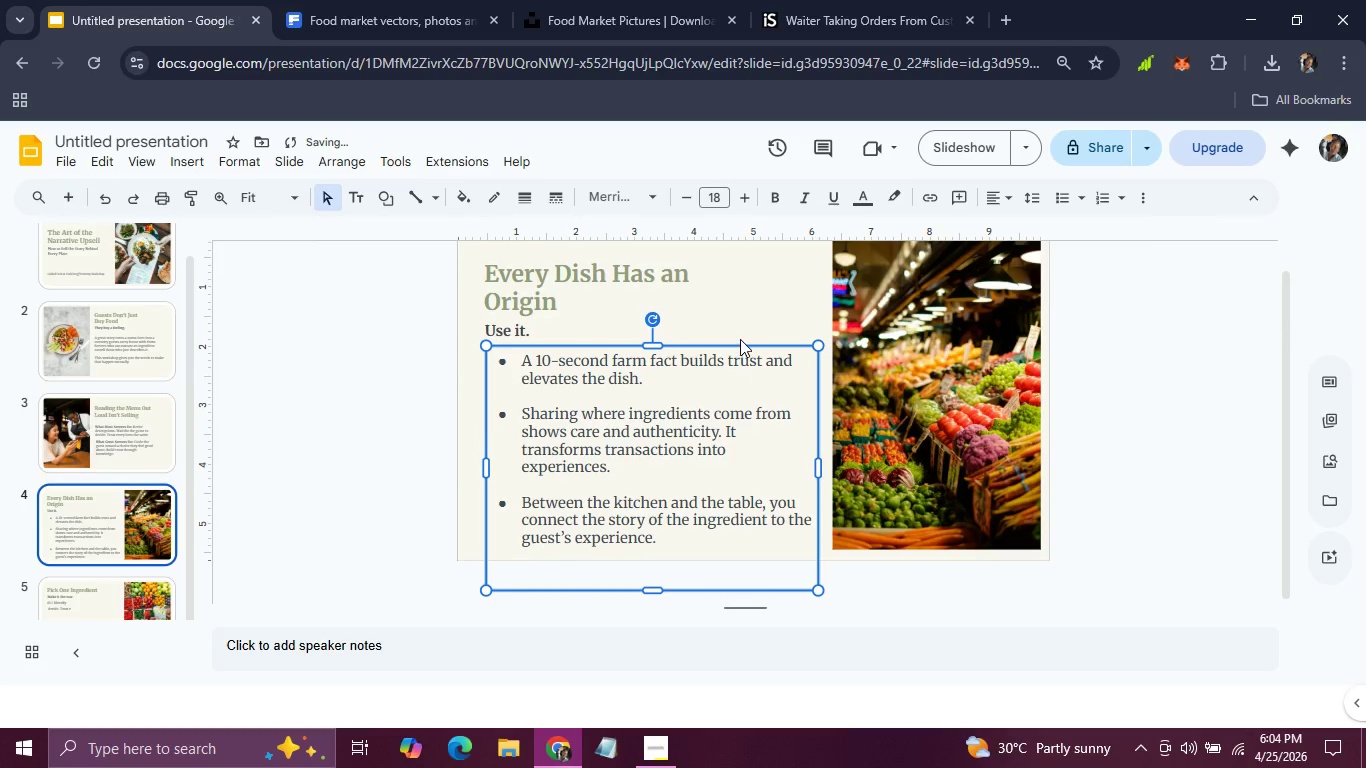 
scroll: coordinate [740, 339], scroll_direction: none, amount: 0.0
 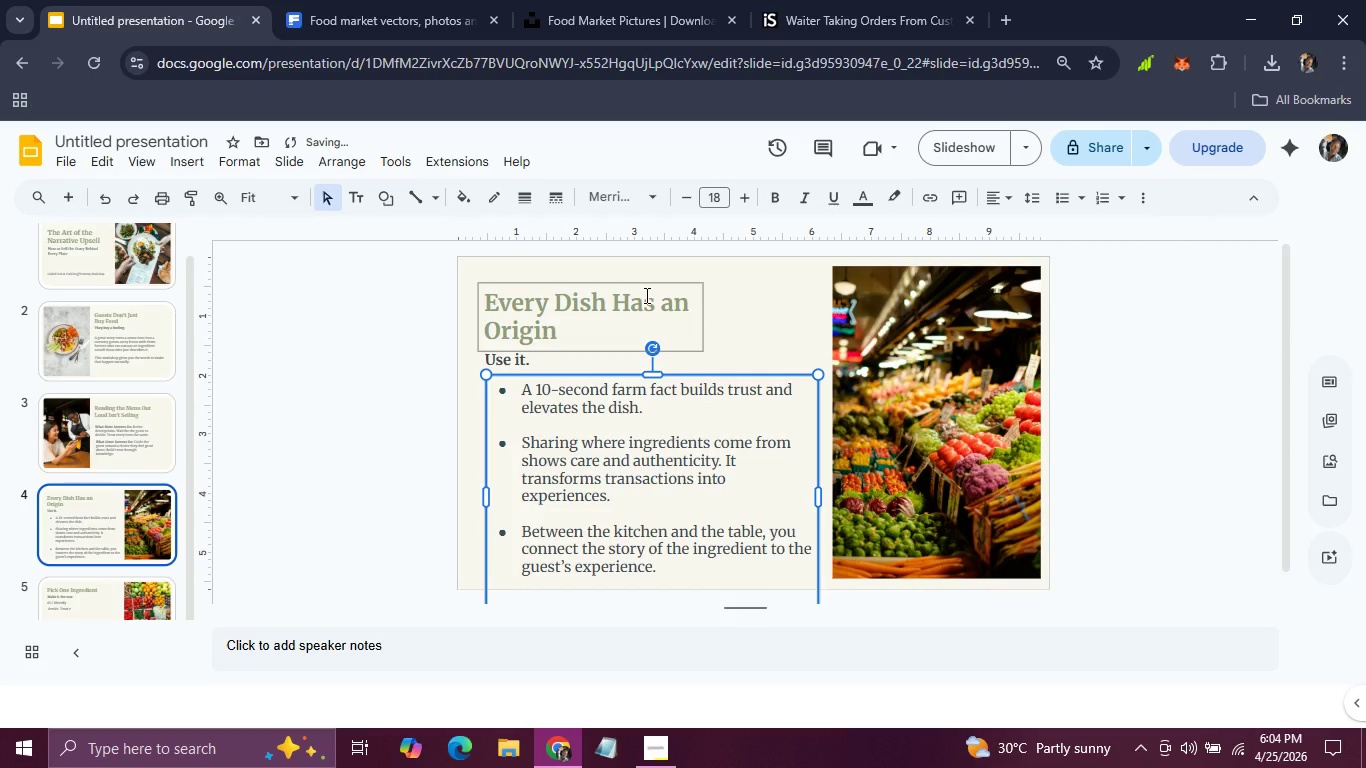 
left_click([645, 295])
 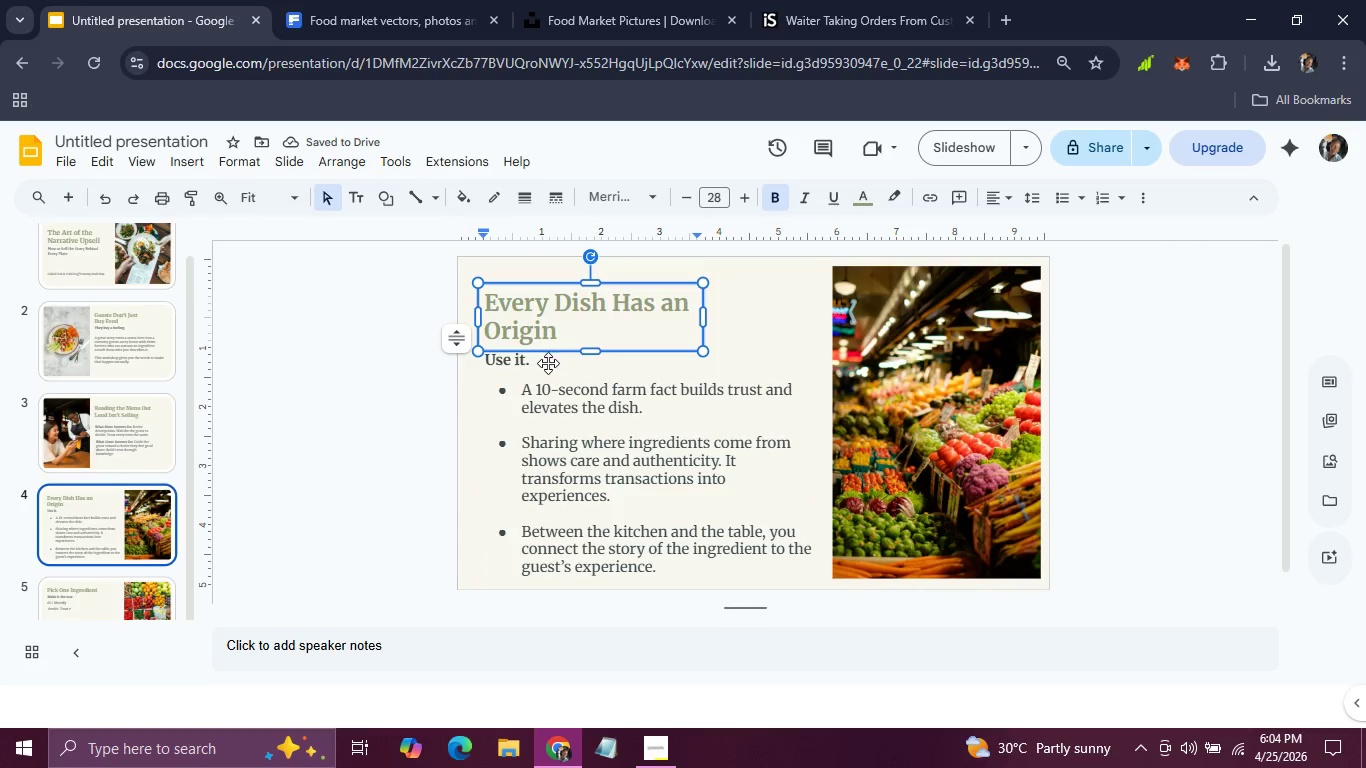 
hold_key(key=ShiftLeft, duration=0.84)
left_click([534, 363])
 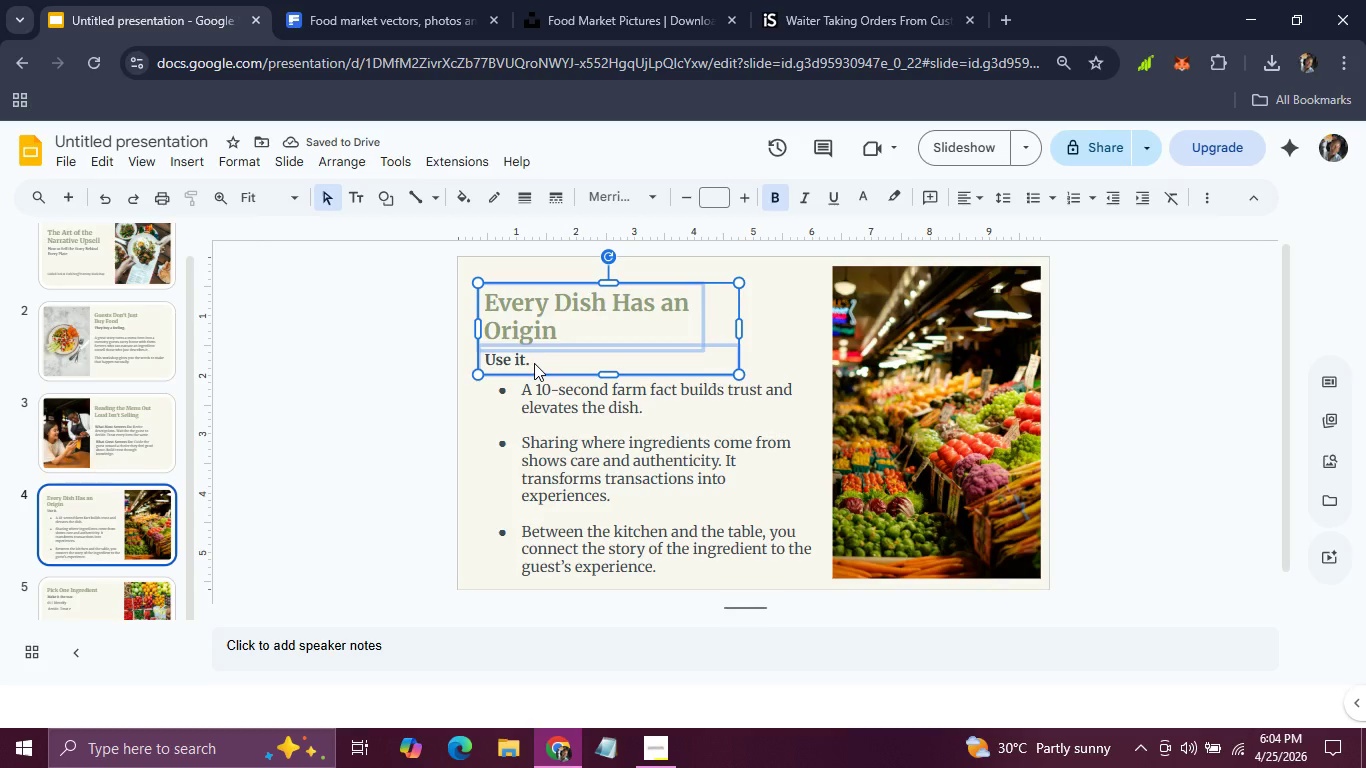 
key(ArrowUp)
 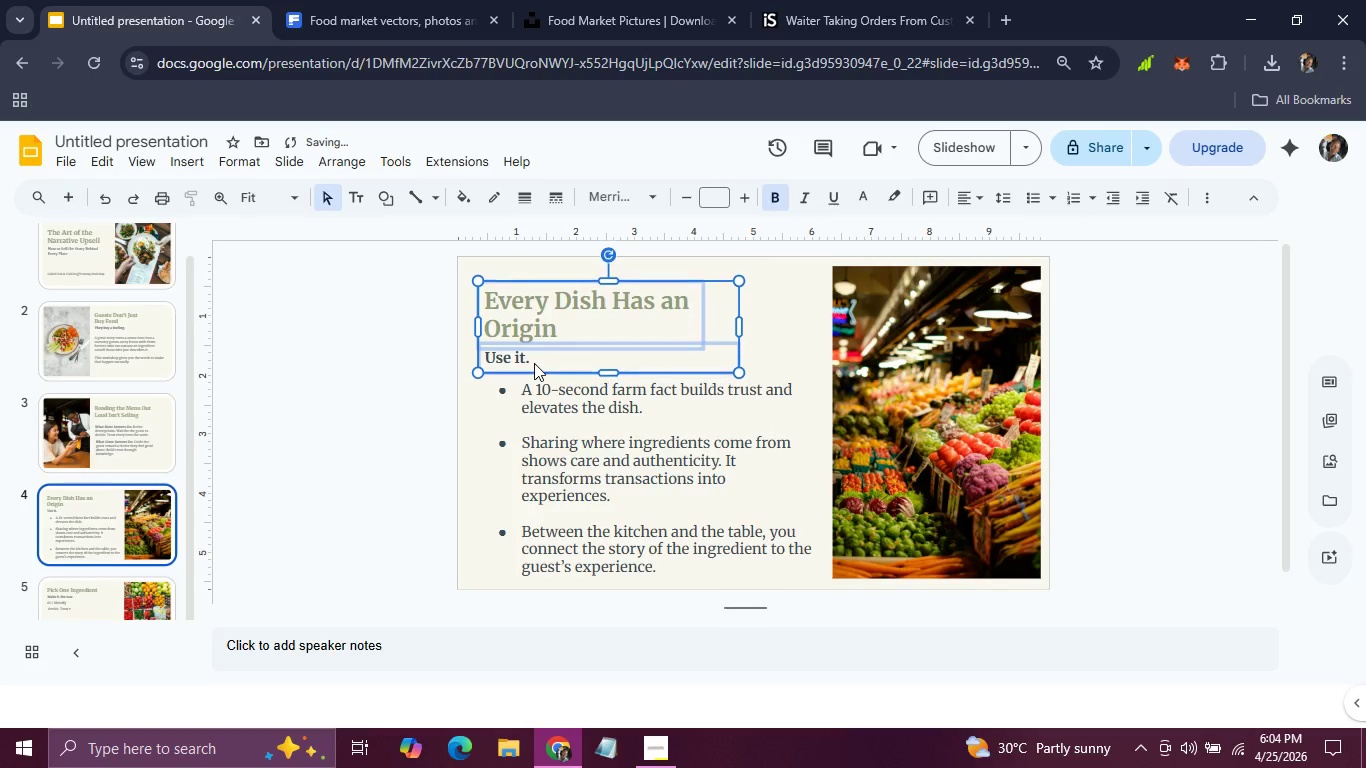 
key(ArrowUp)
 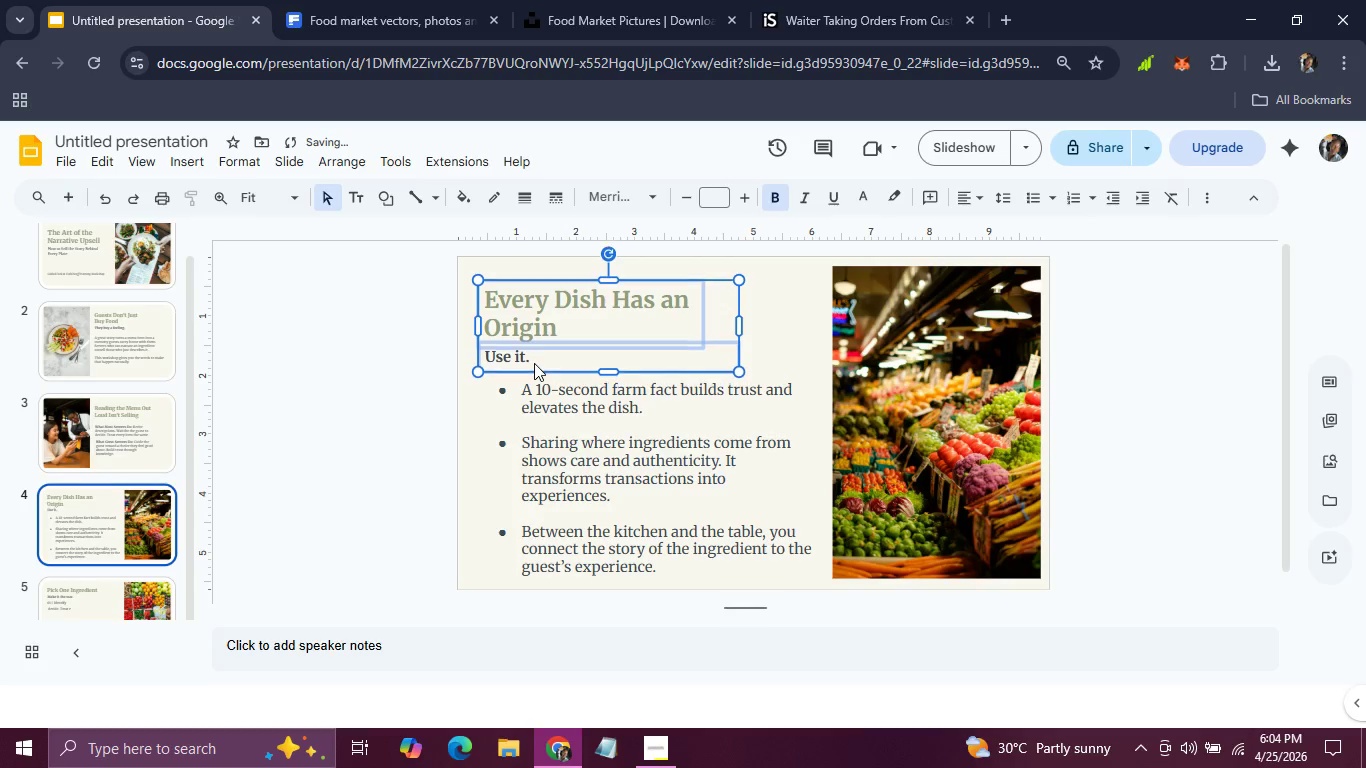 
key(ArrowUp)
 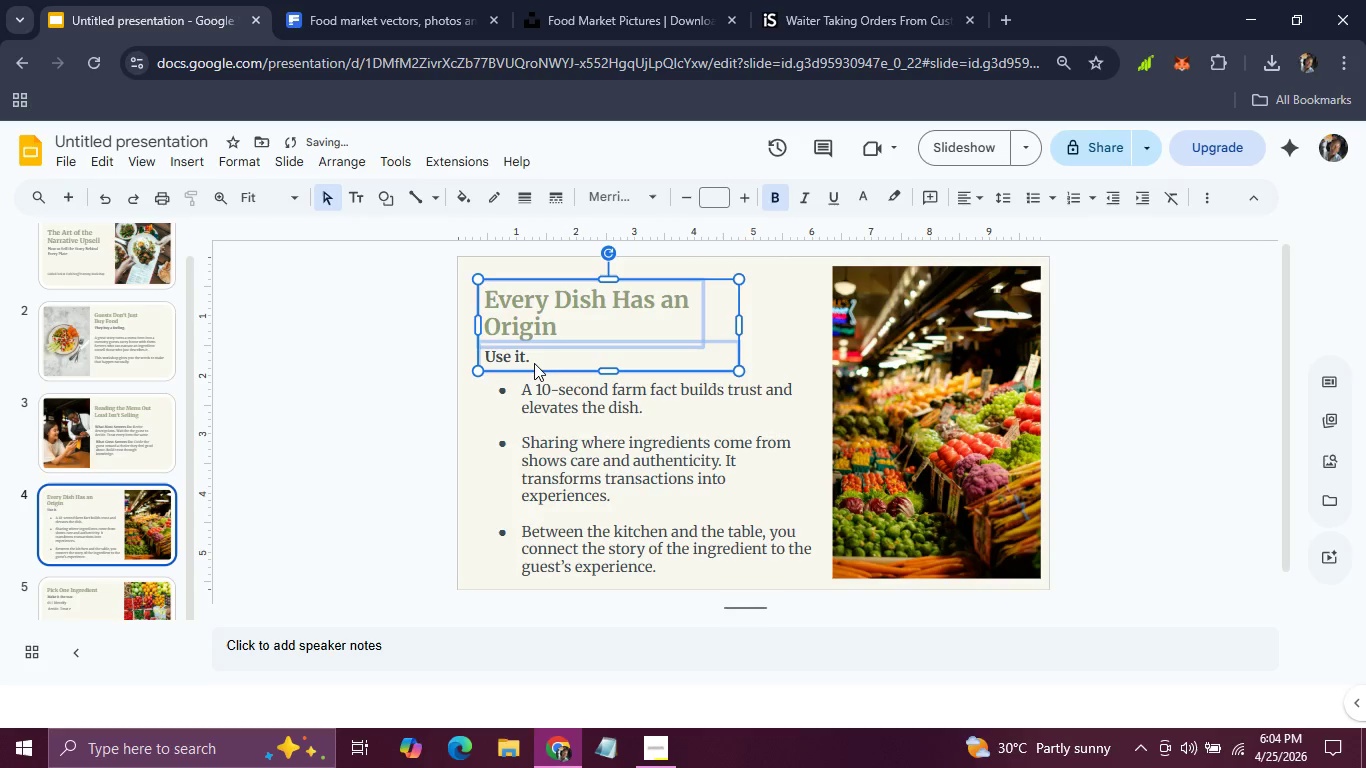 
key(ArrowUp)
 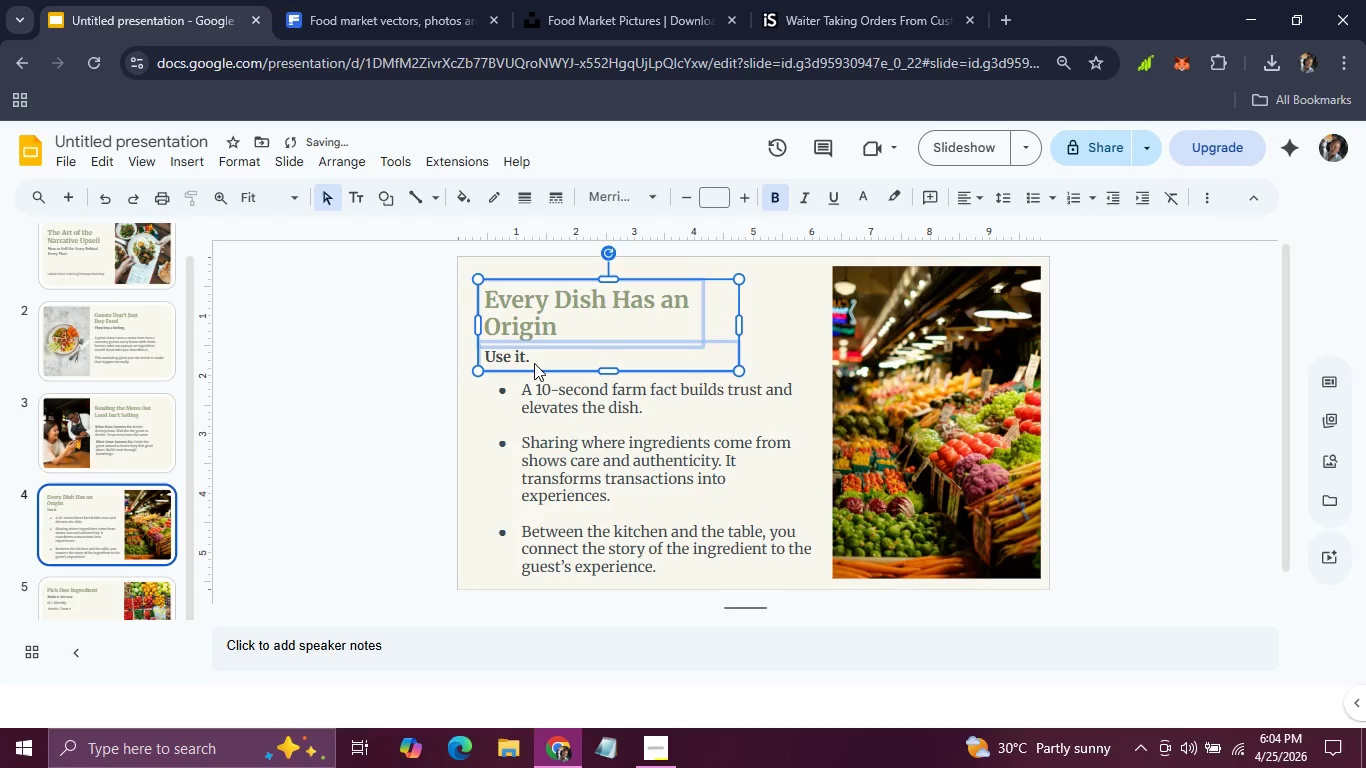 
key(ArrowUp)
 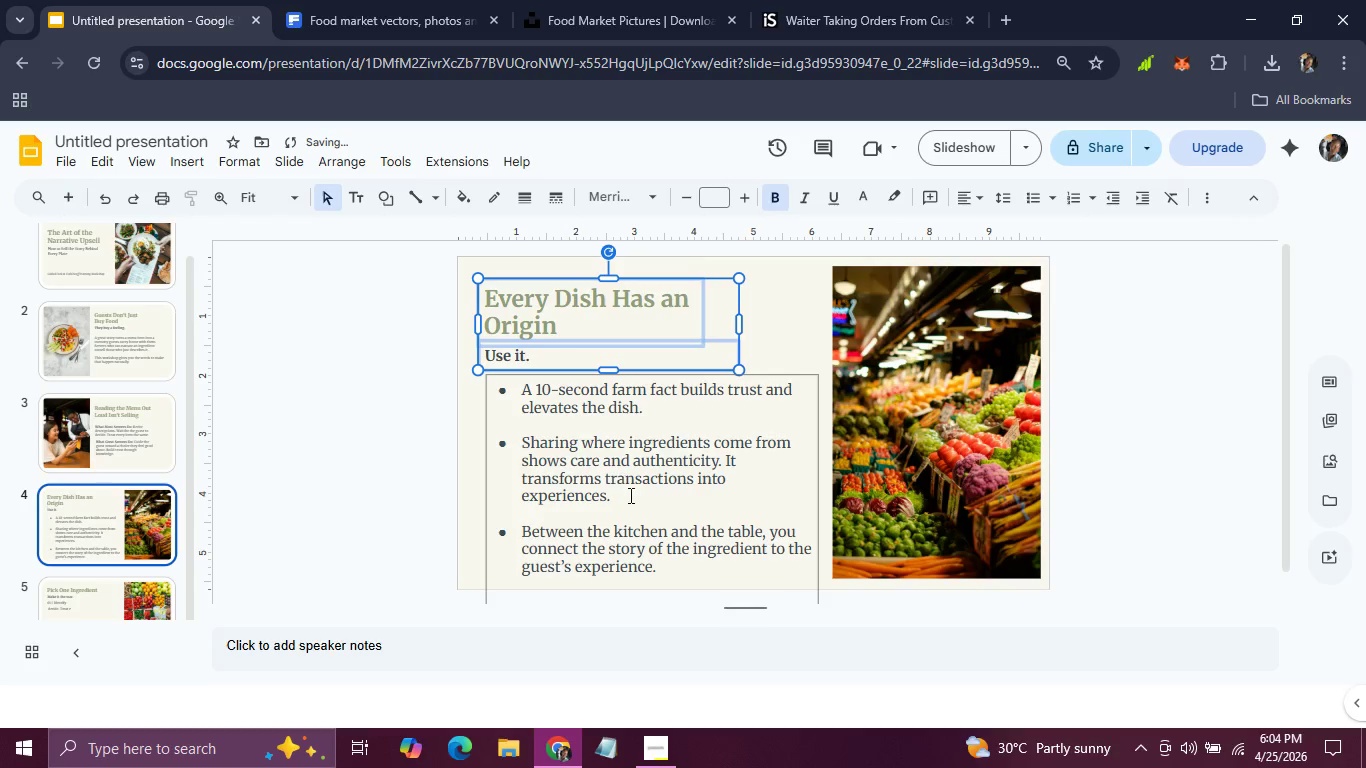 
left_click([631, 498])
 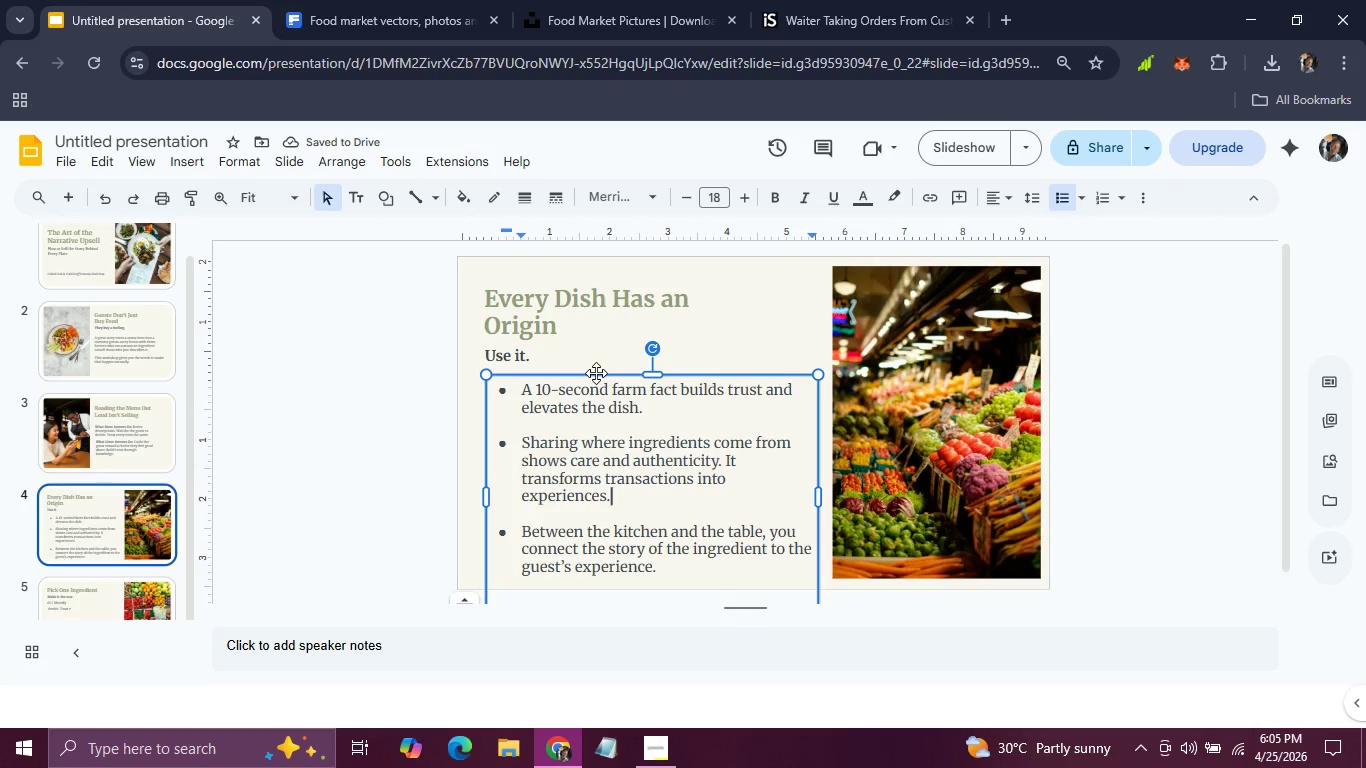 
left_click_drag(start_coordinate=[596, 373], to_coordinate=[566, 362])
 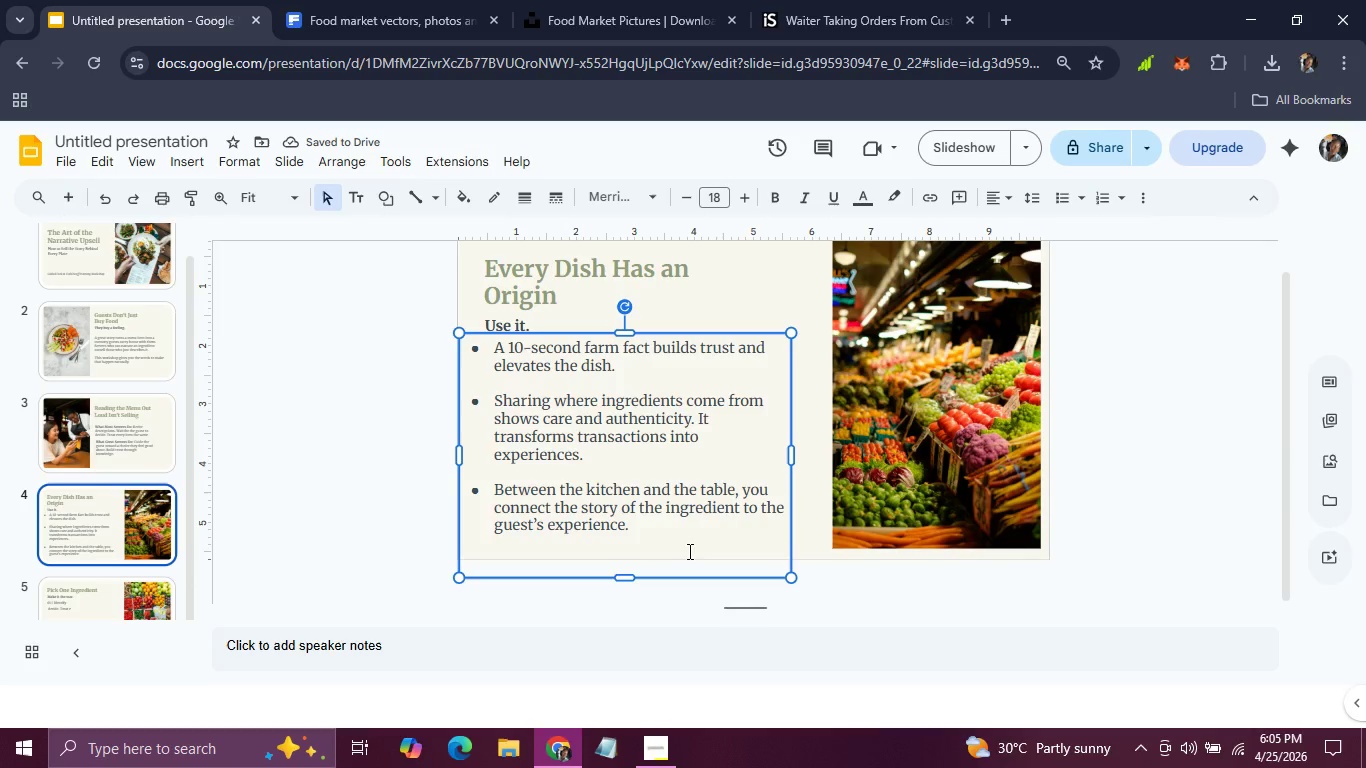 
left_click_drag(start_coordinate=[691, 570], to_coordinate=[692, 577])
 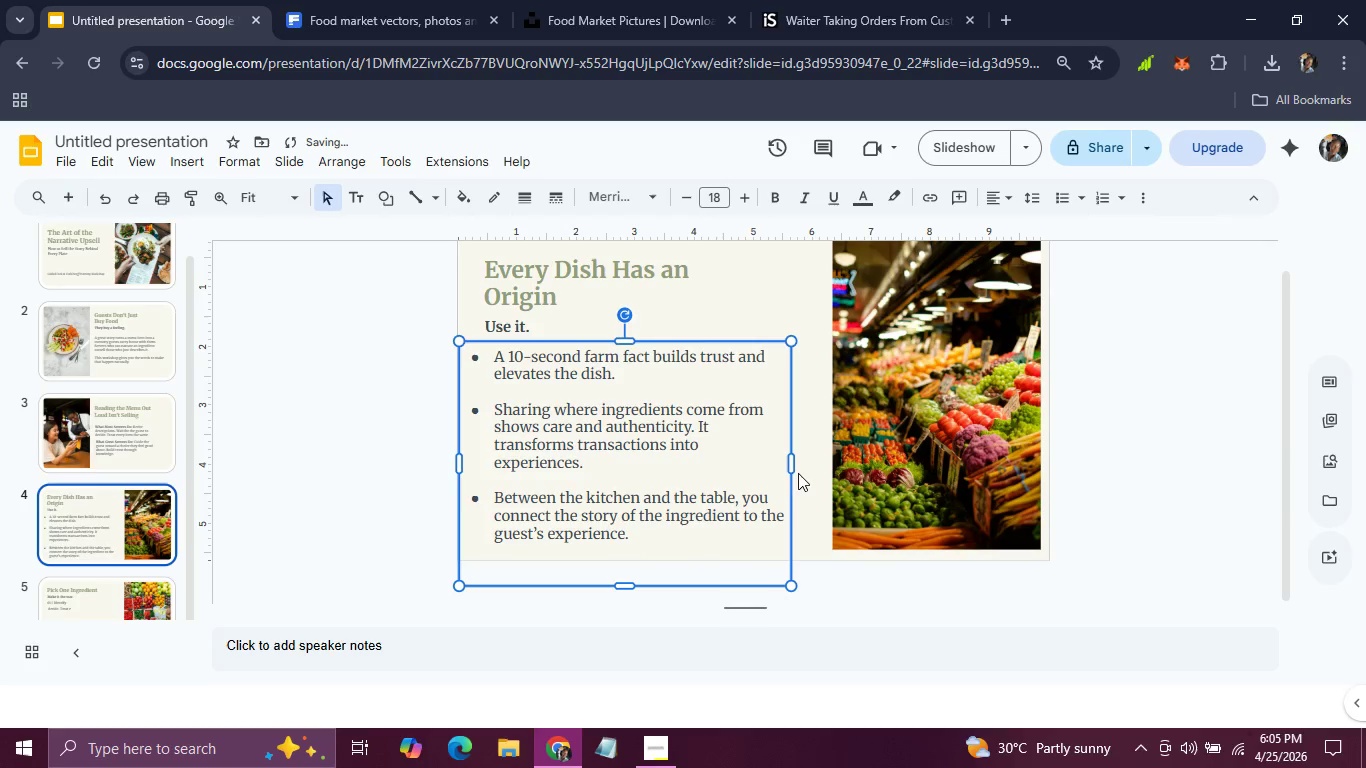 
left_click_drag(start_coordinate=[793, 459], to_coordinate=[808, 459])
 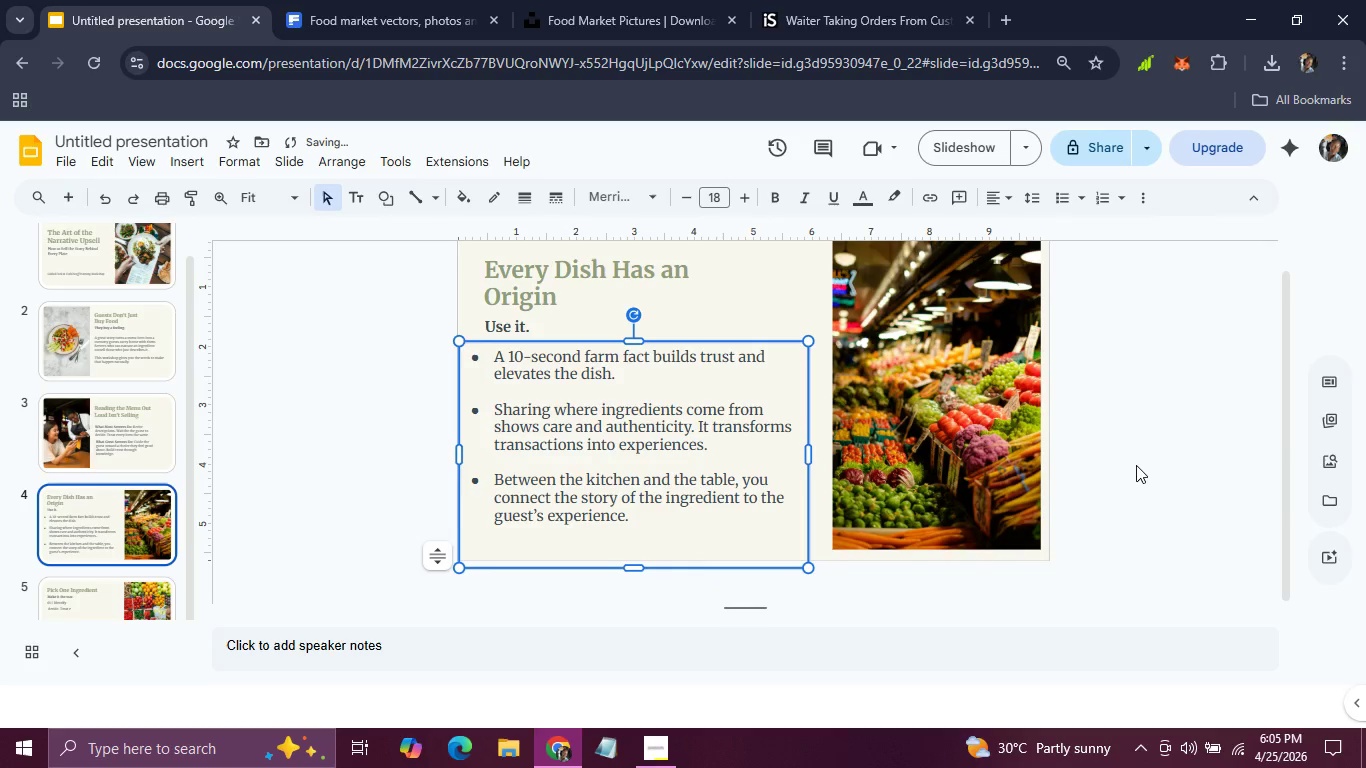 
left_click([1154, 468])
 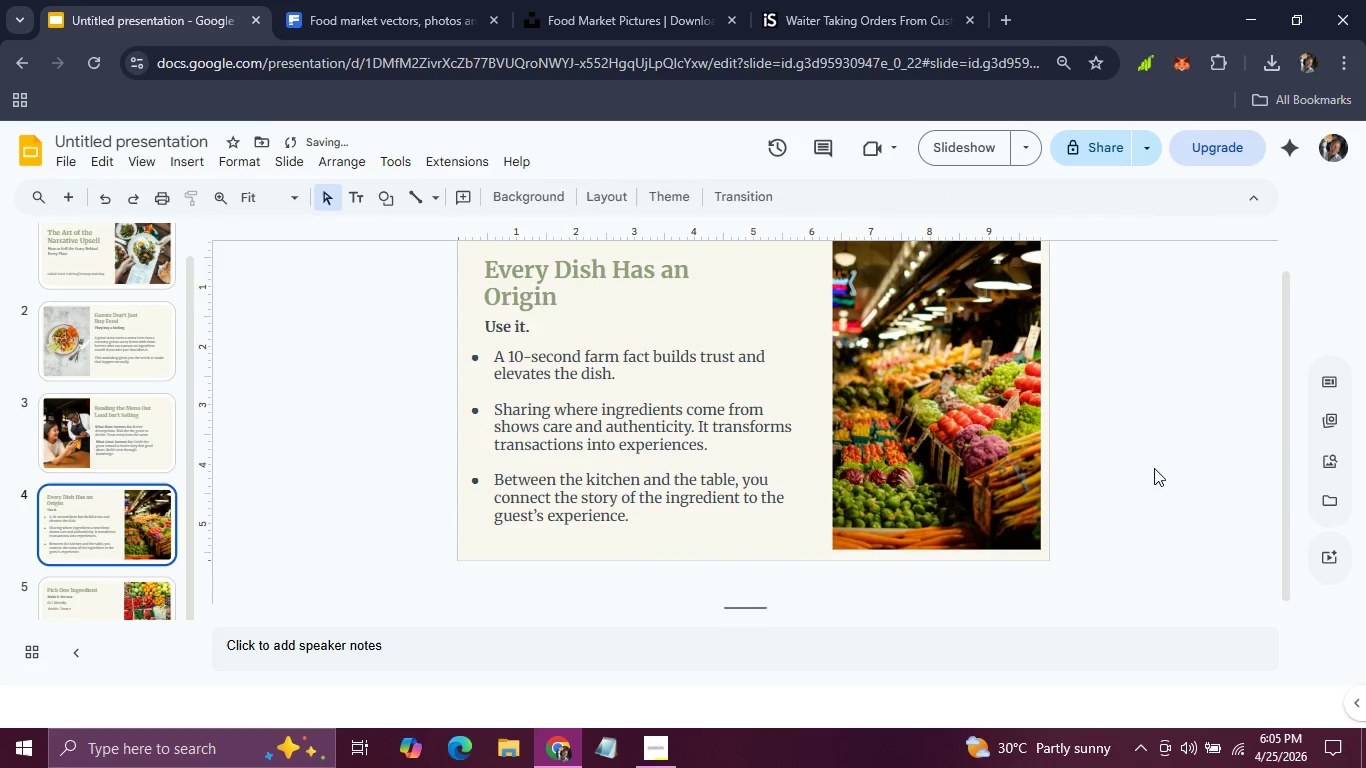 
scroll: coordinate [1154, 468], scroll_direction: up, amount: 1.0
 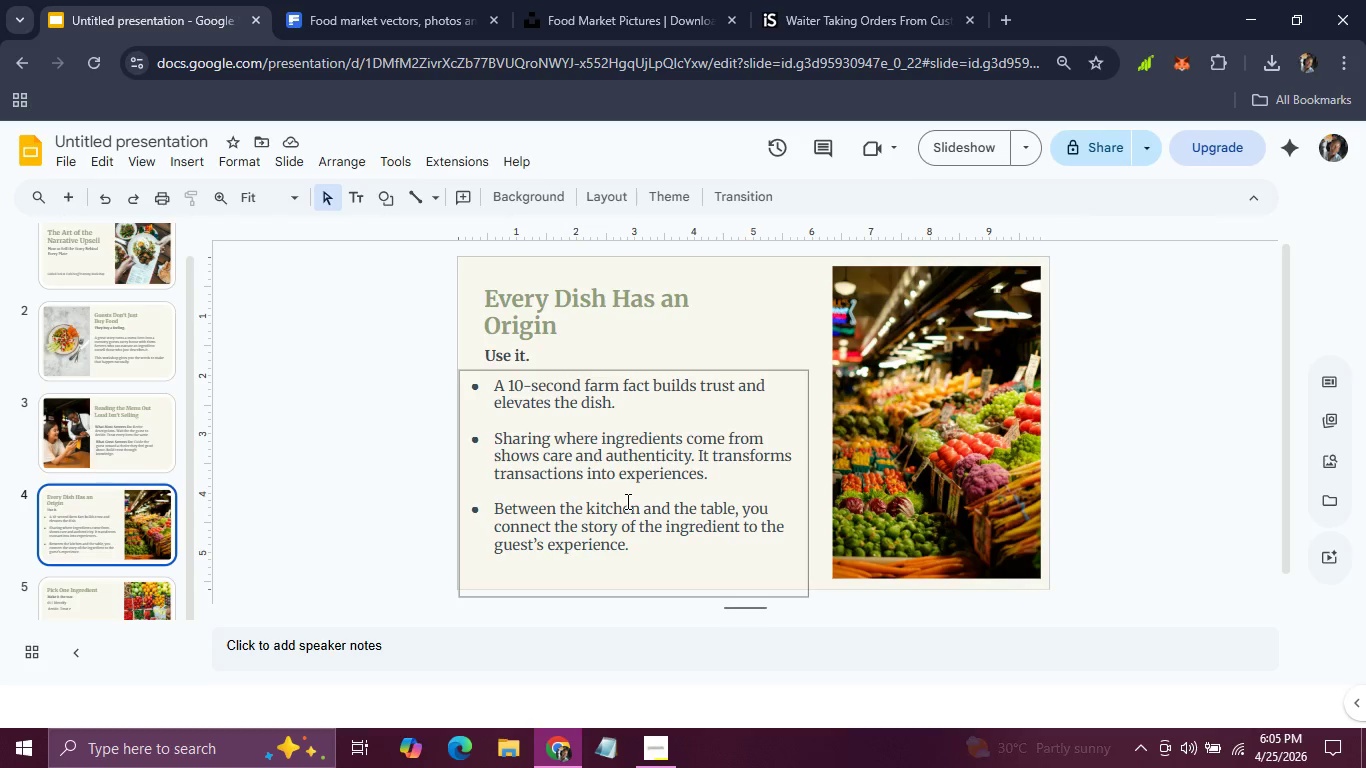 
left_click([807, 448])
 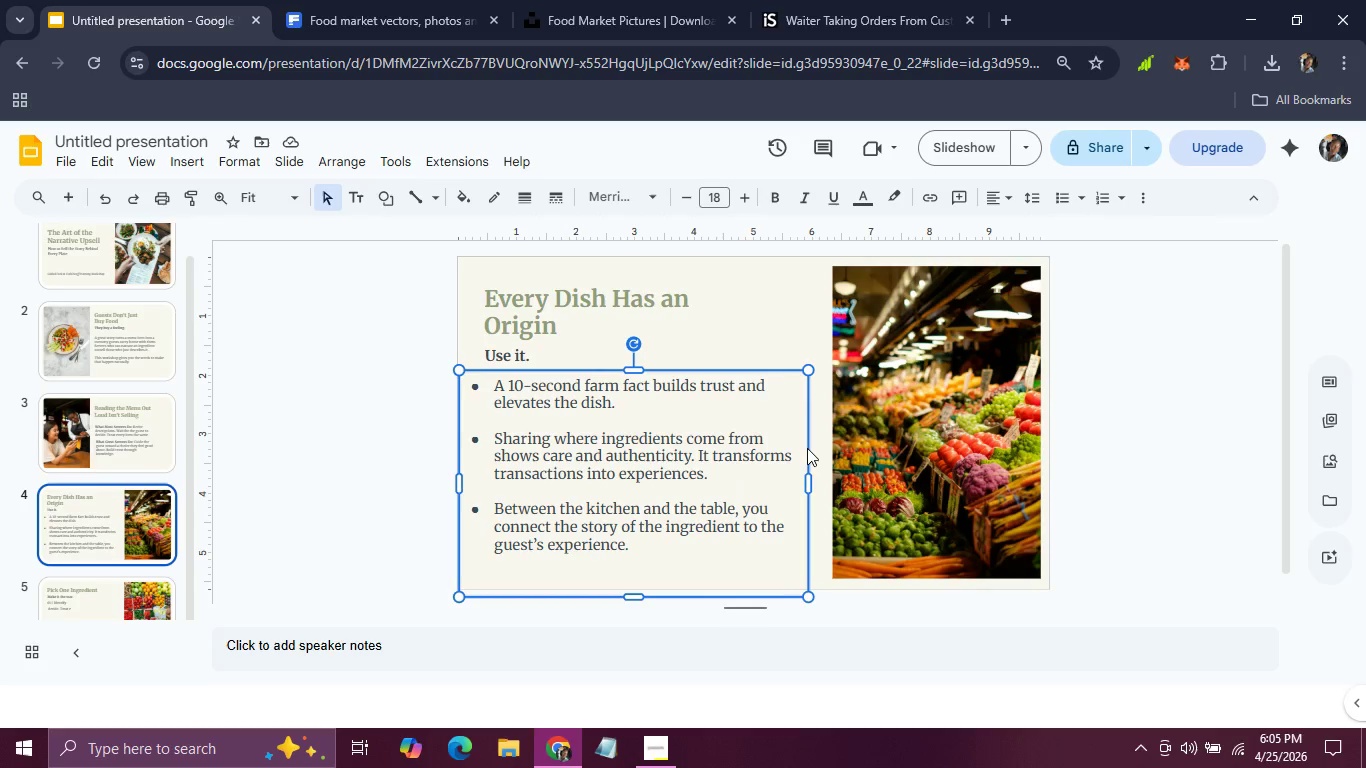 
hold_key(key=ArrowRight, duration=0.81)
 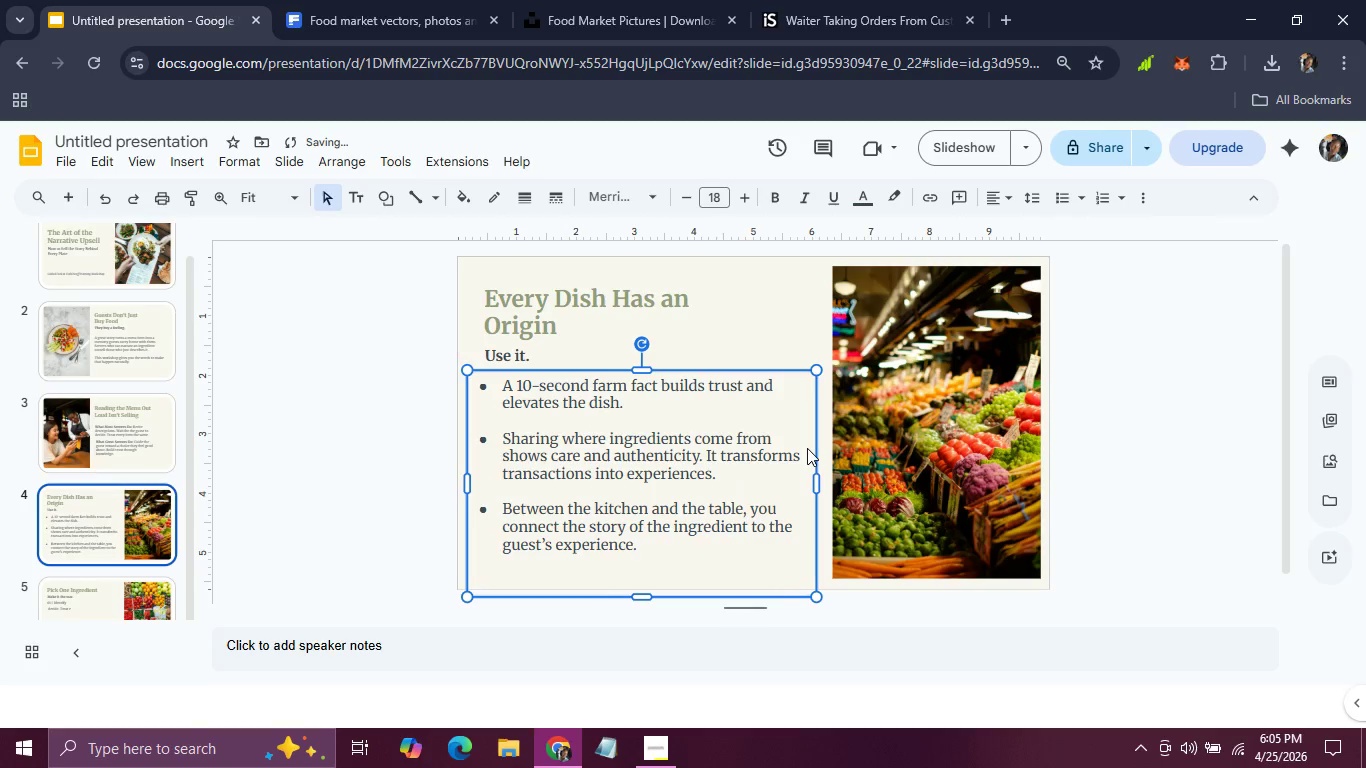 
key(ArrowRight)
 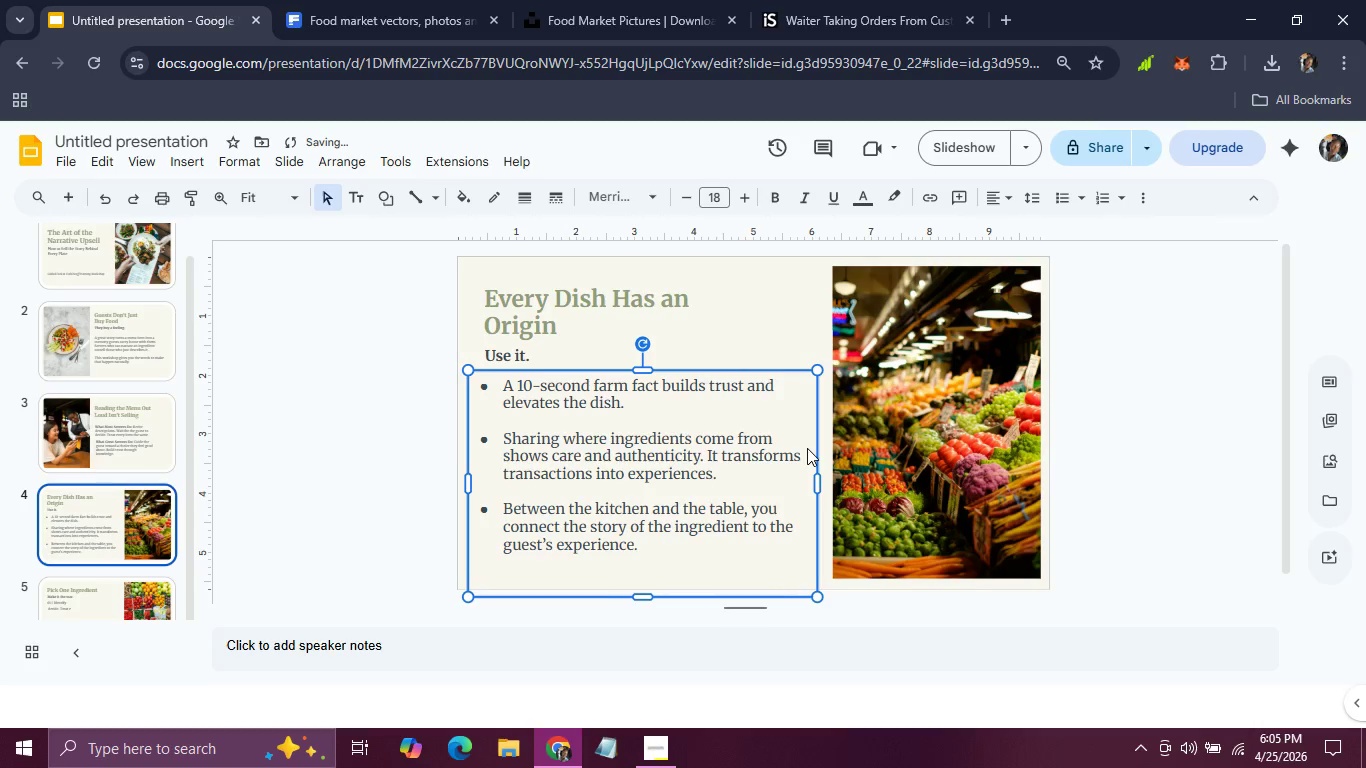 
key(ArrowRight)
 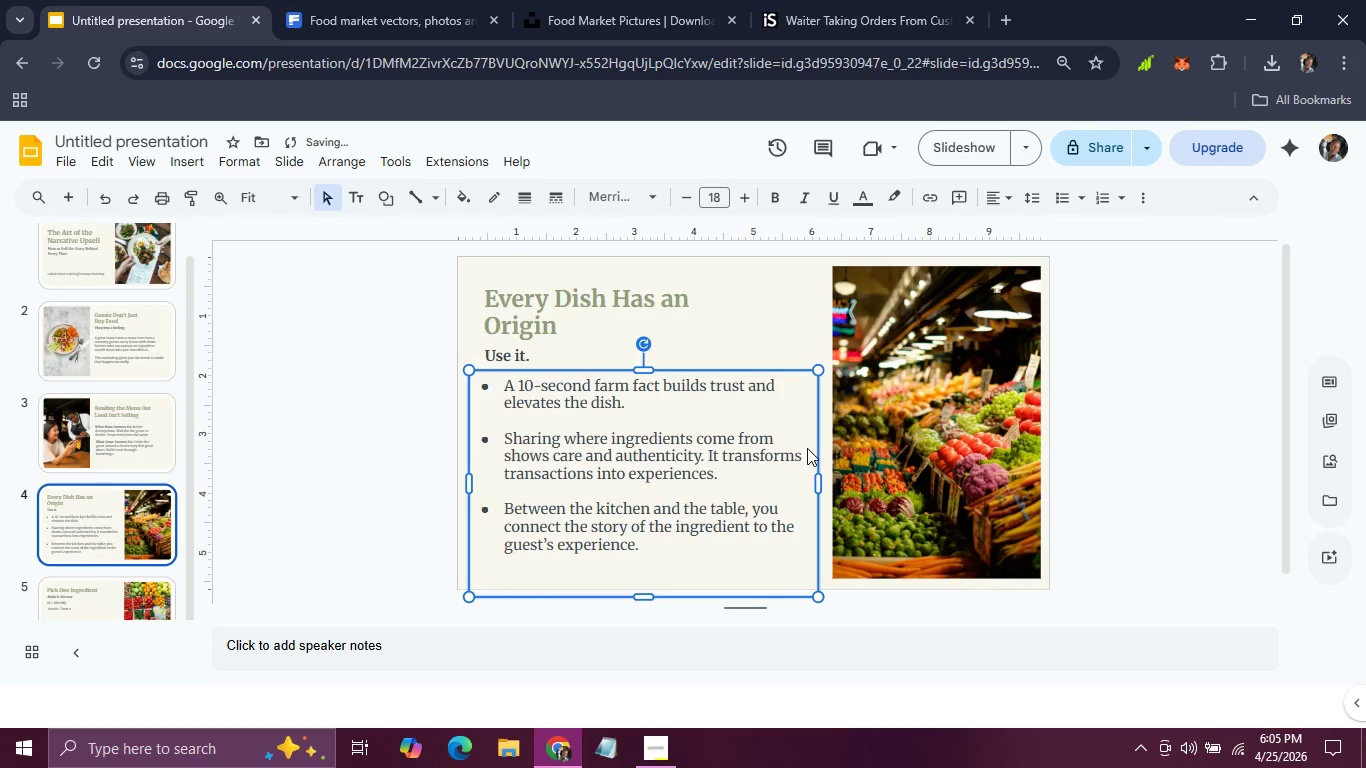 
key(ArrowRight)
 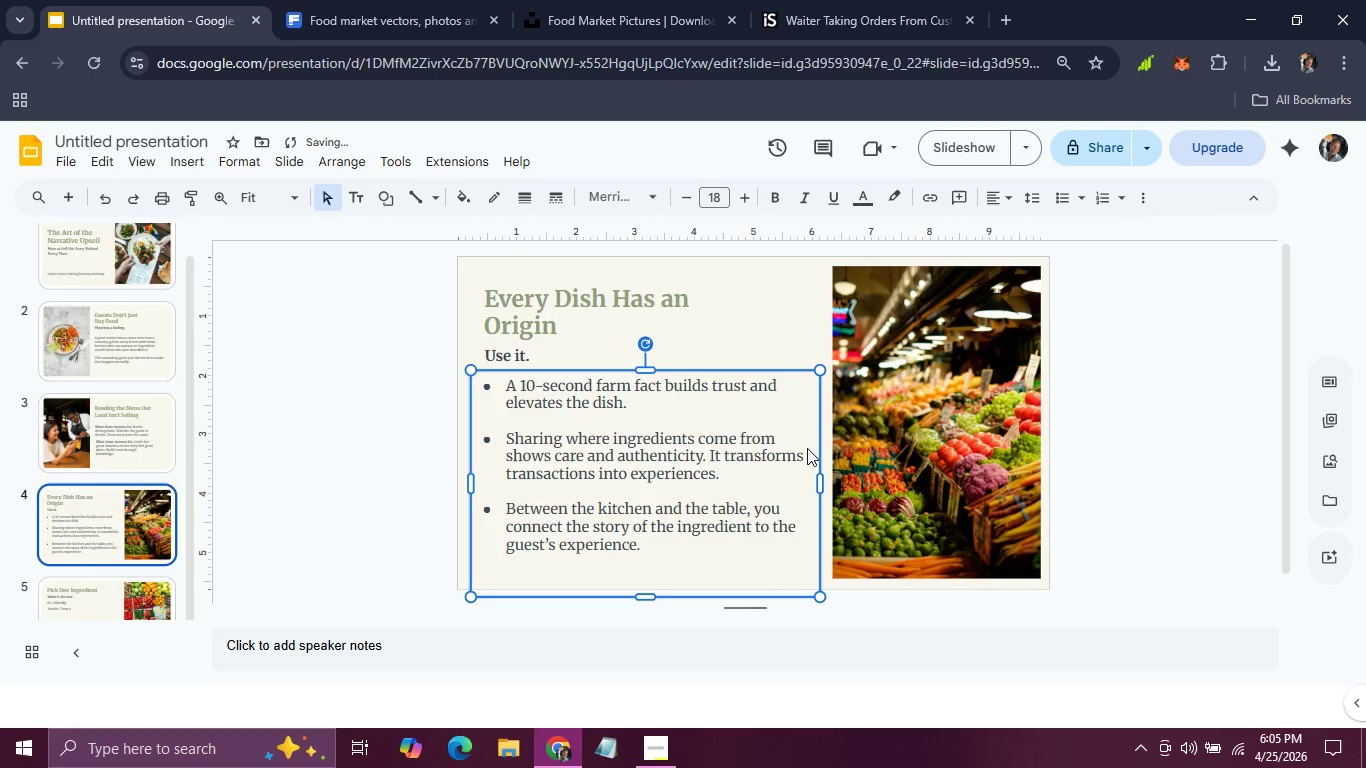 
key(ArrowRight)
 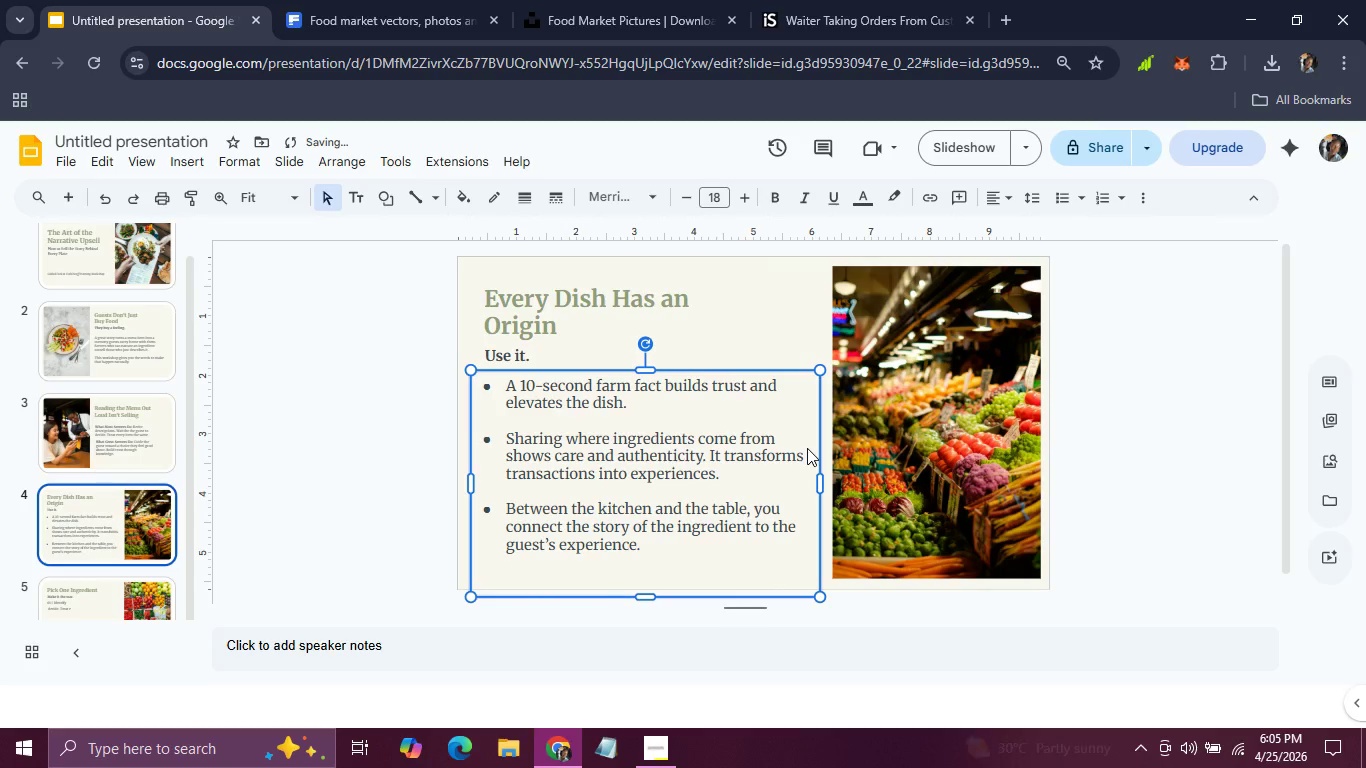 
key(ArrowRight)
 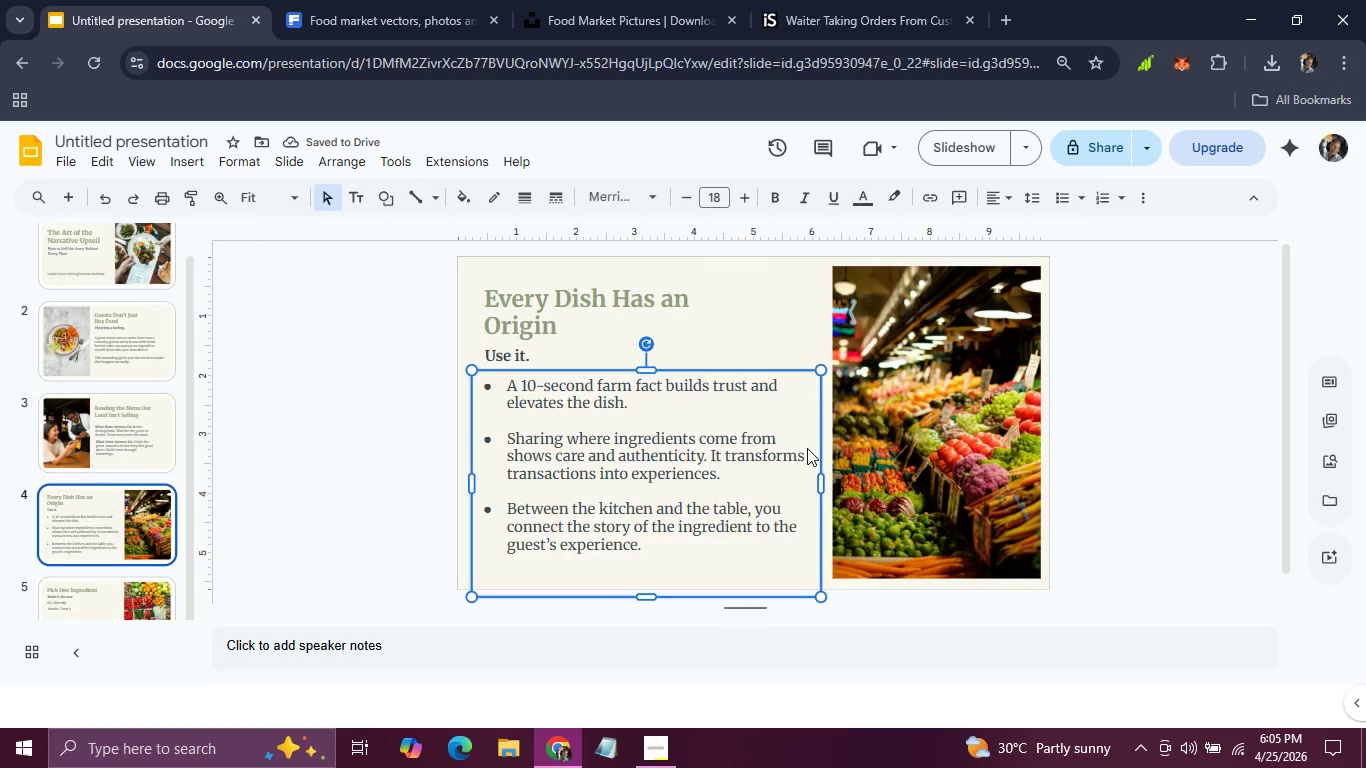 
key(ArrowRight)
 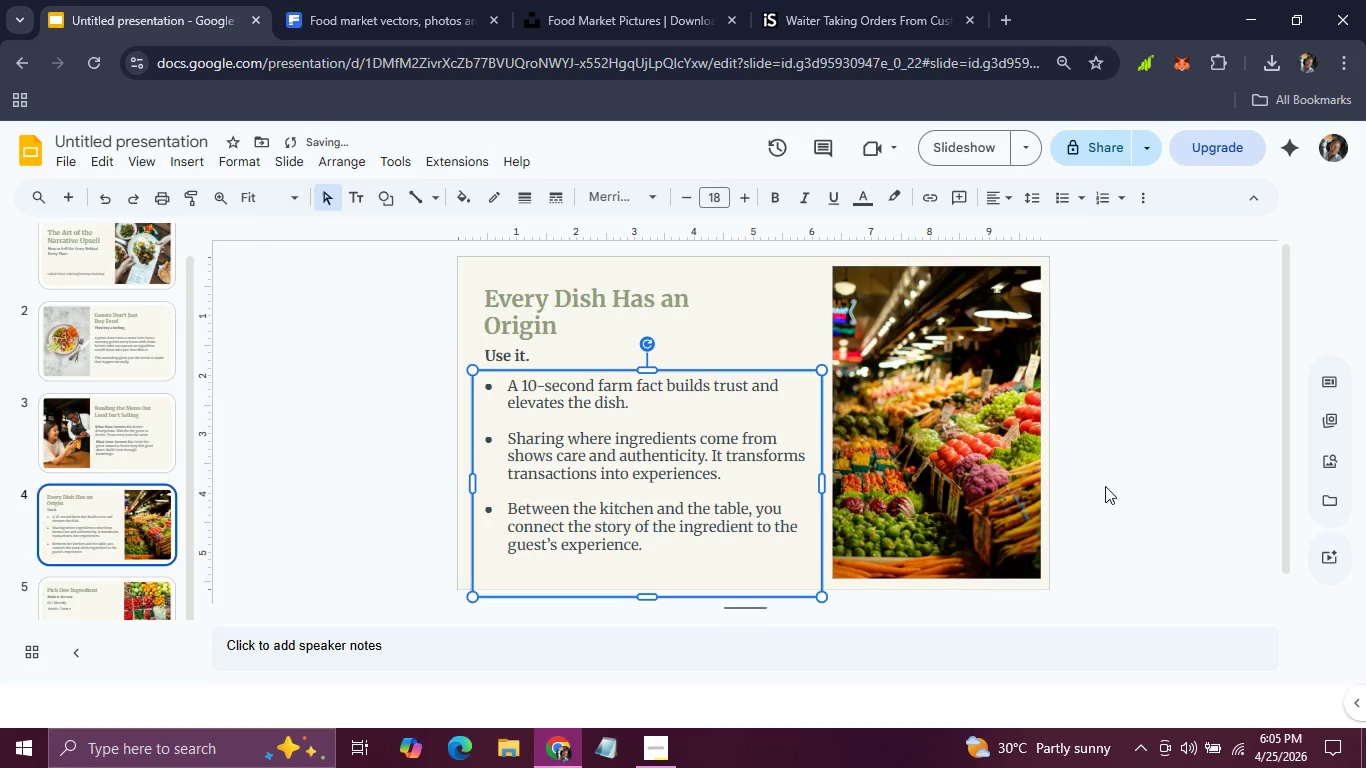 
left_click([1138, 503])
 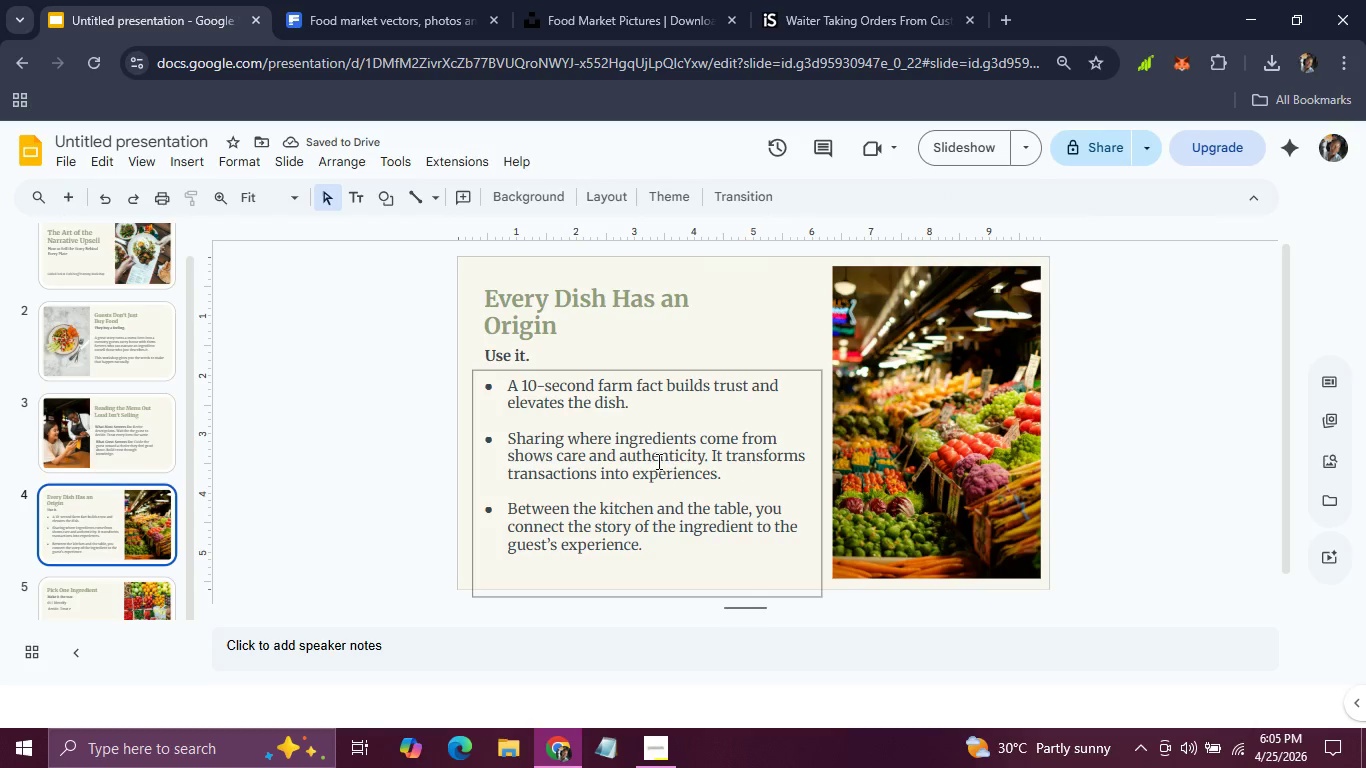 
left_click([319, 411])
 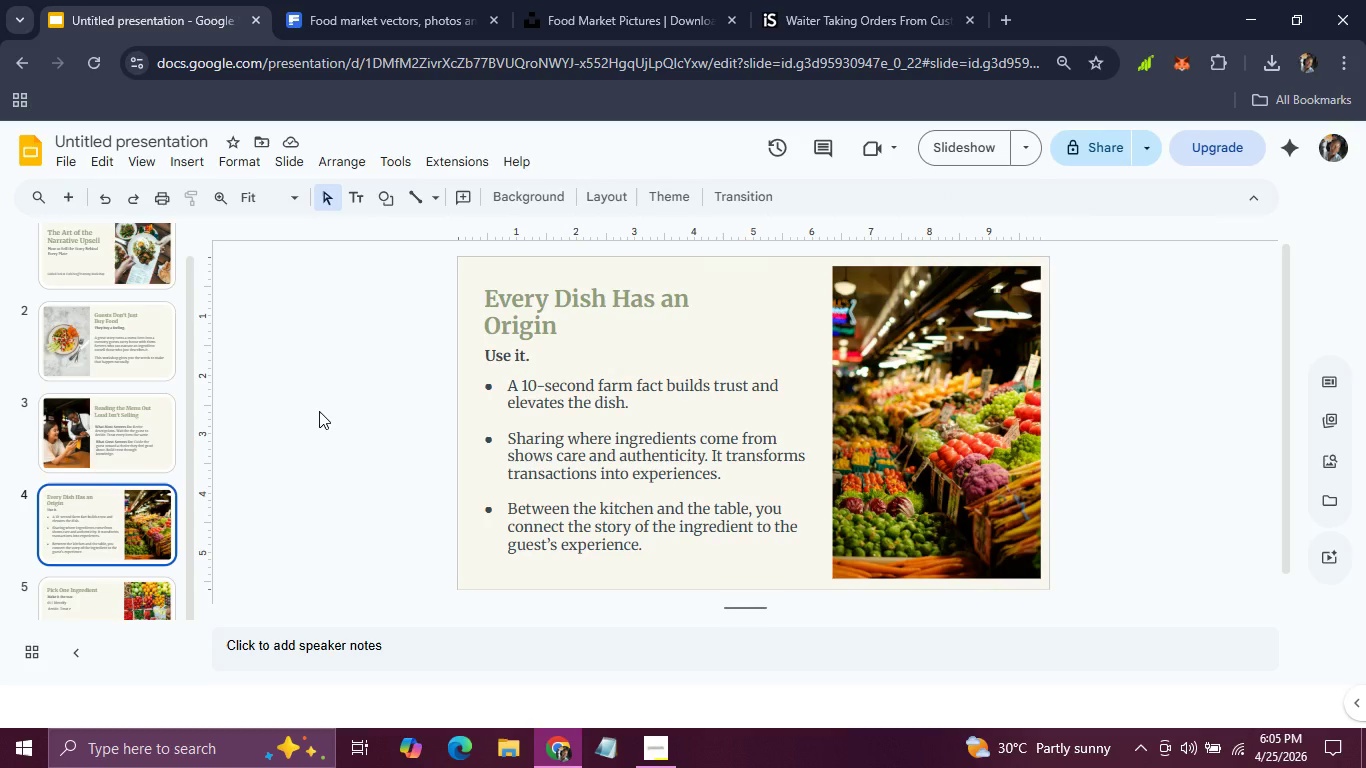 
wait(15.22)
 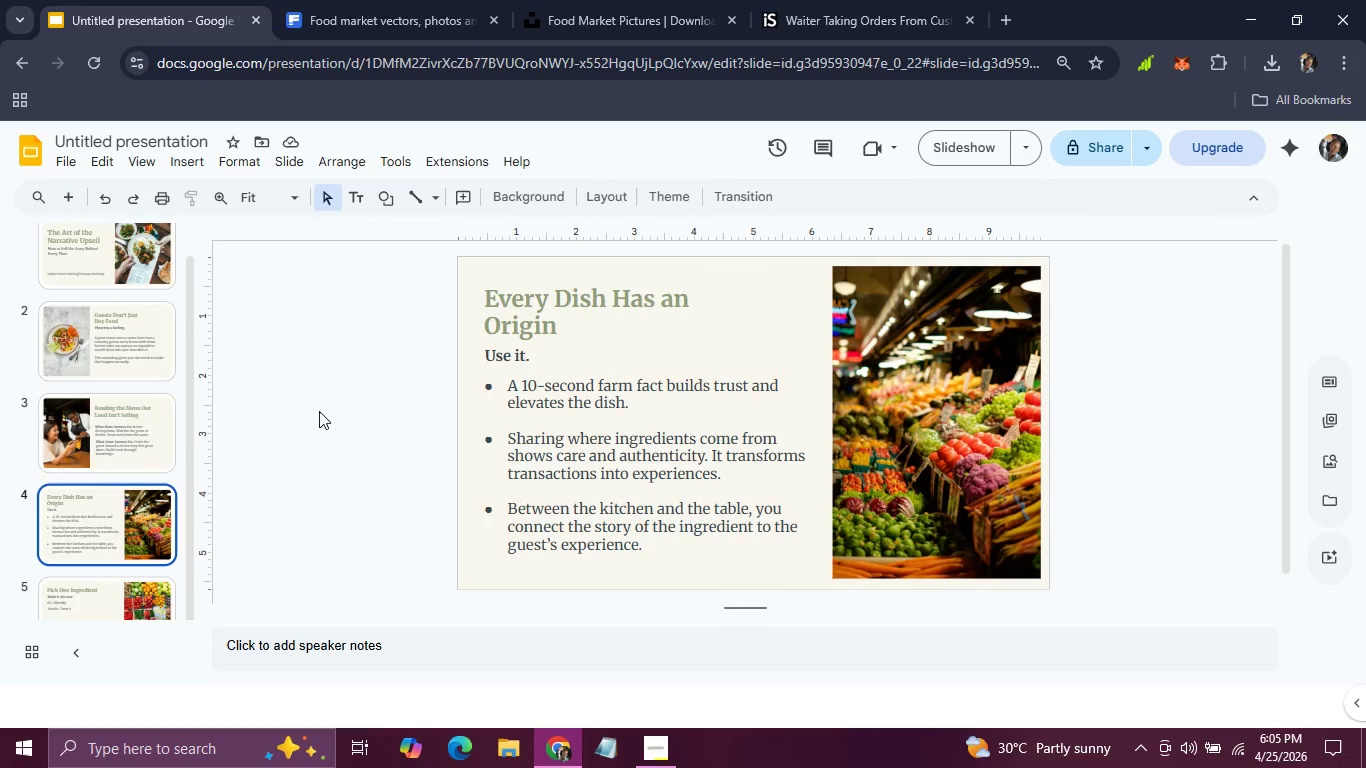 
left_click([131, 311])
 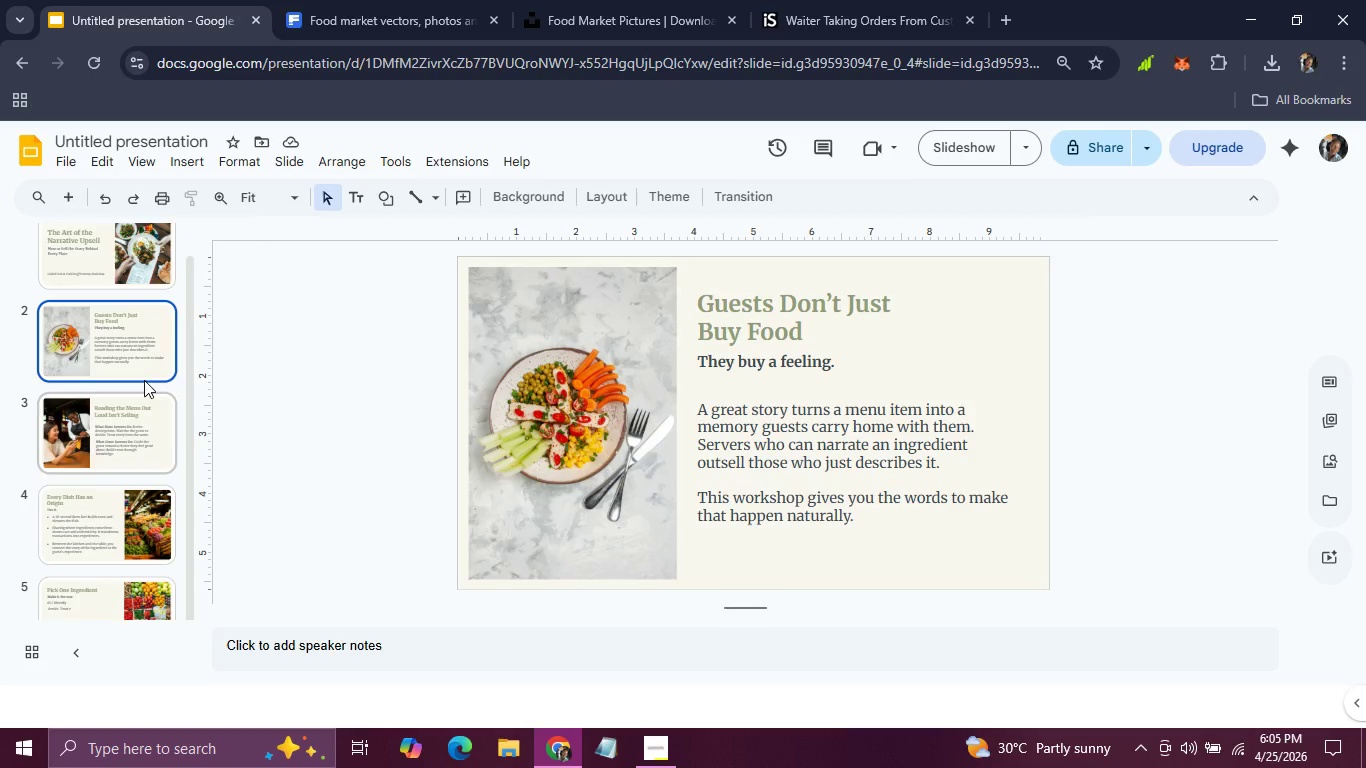 
wait(7.81)
 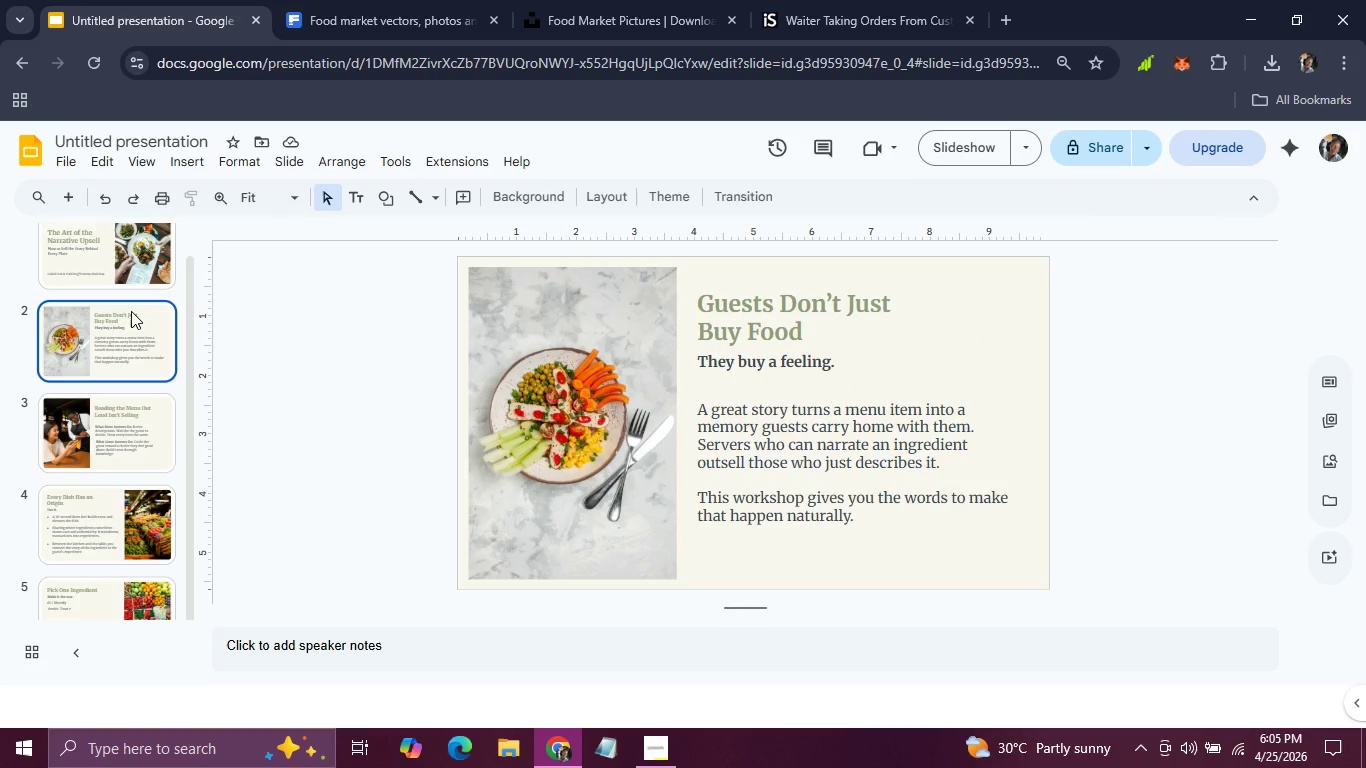 
left_click([139, 416])
 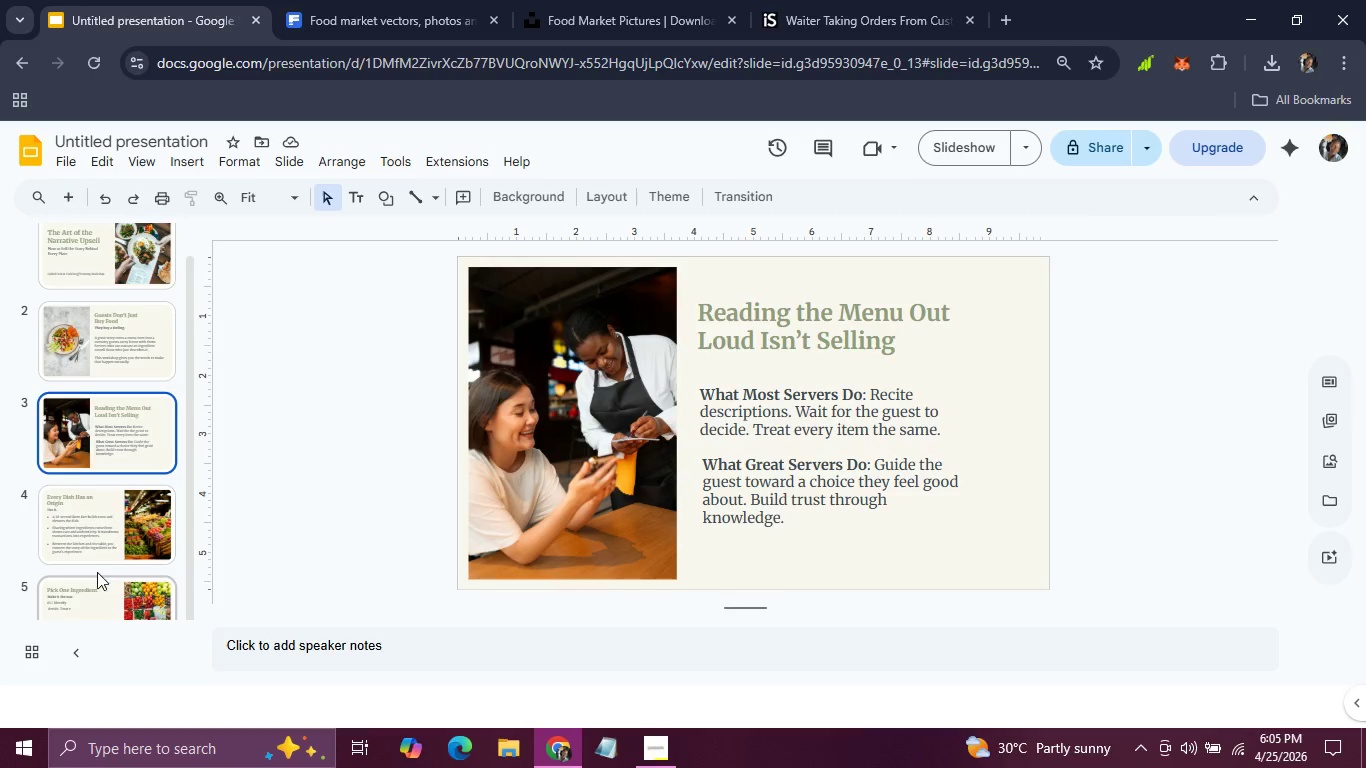 
left_click([103, 537])
 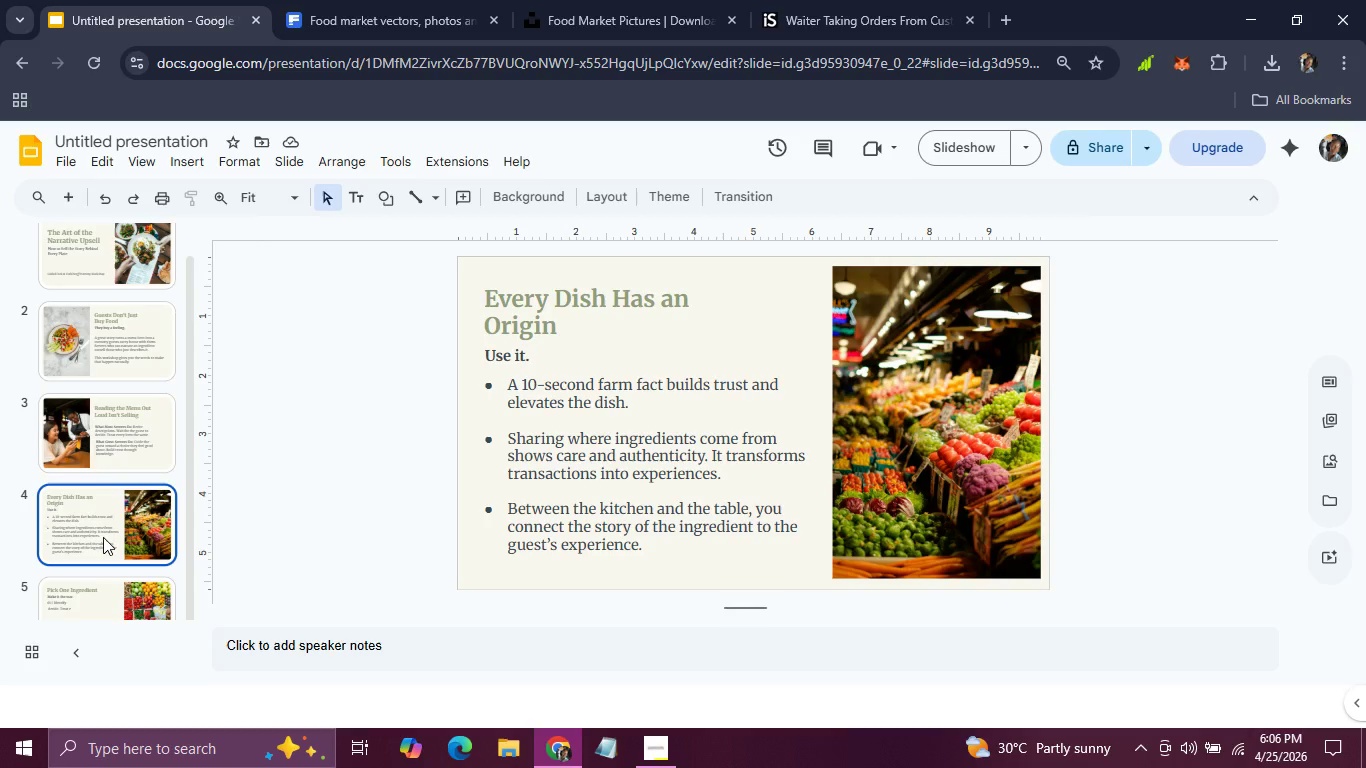 
wait(7.3)
 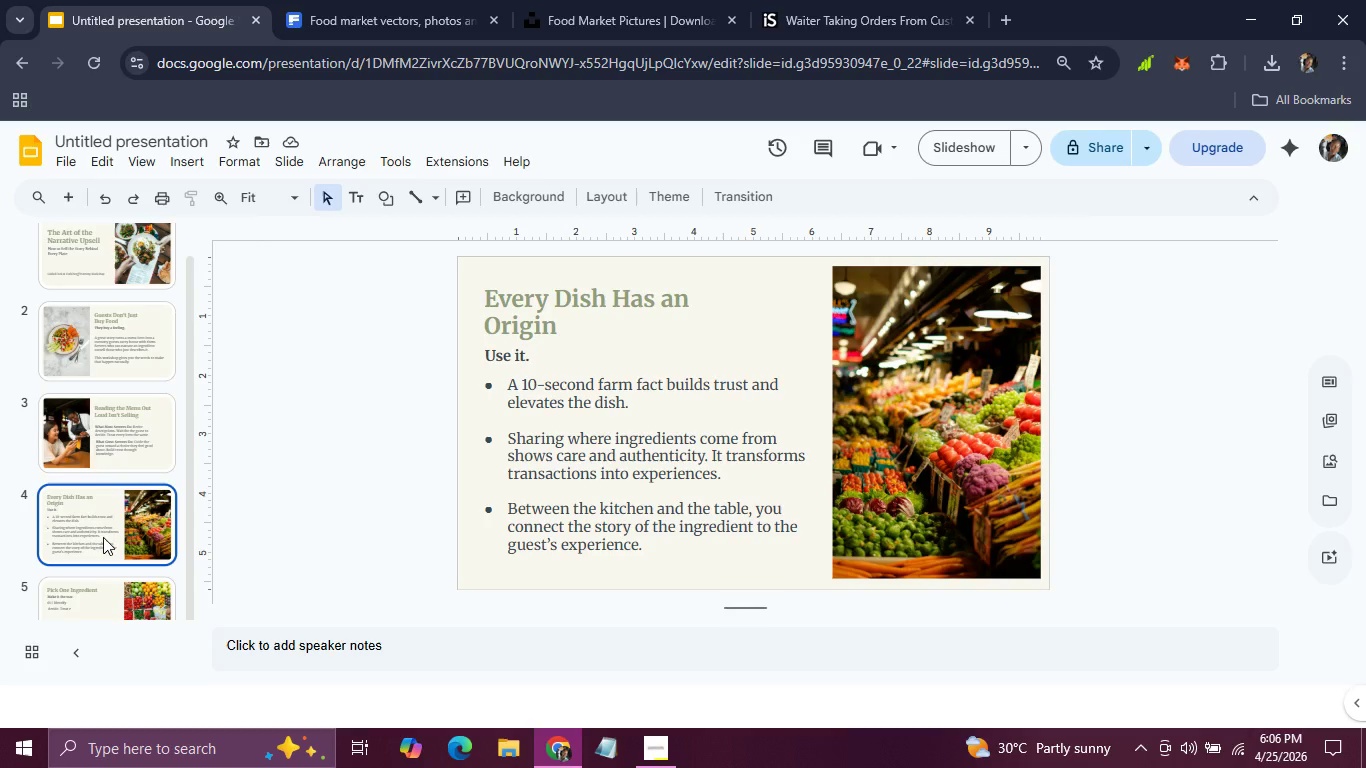 
left_click([96, 603])
 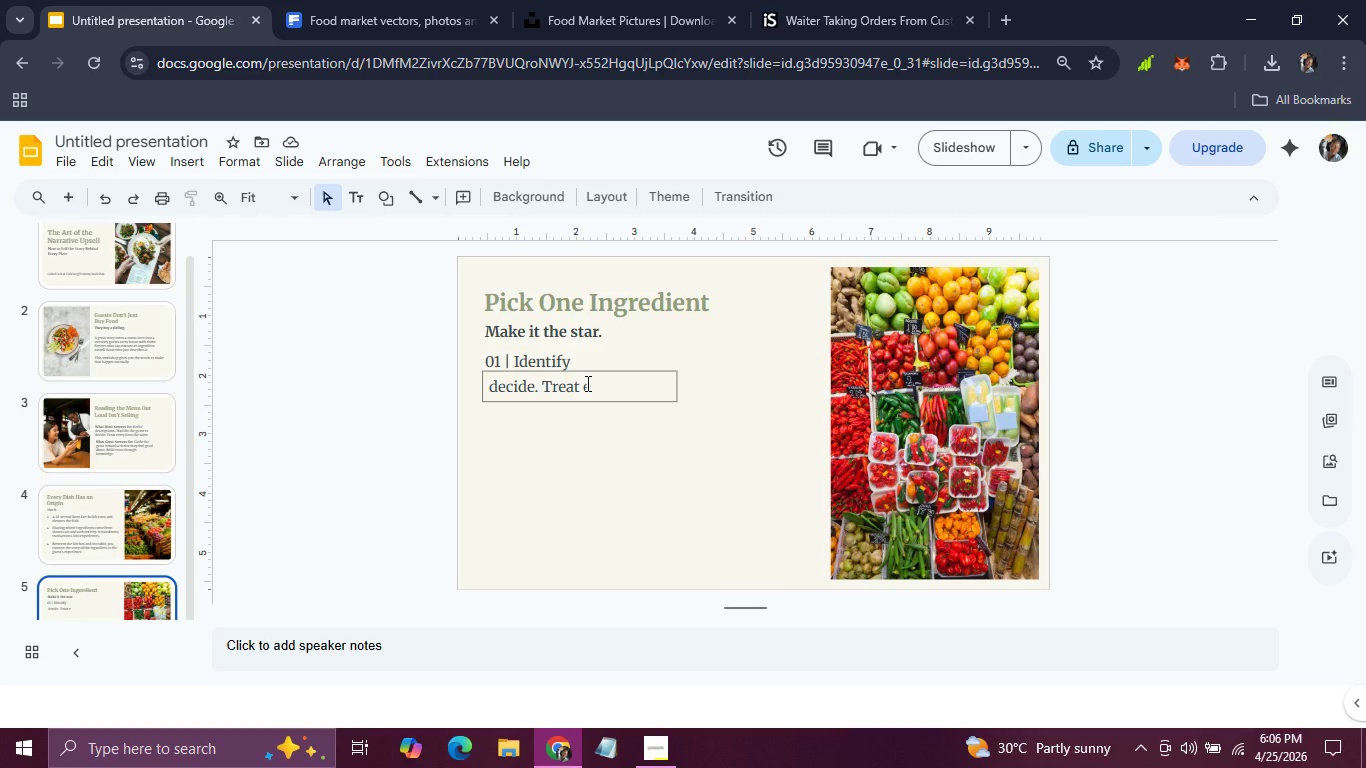 
left_click([586, 383])
 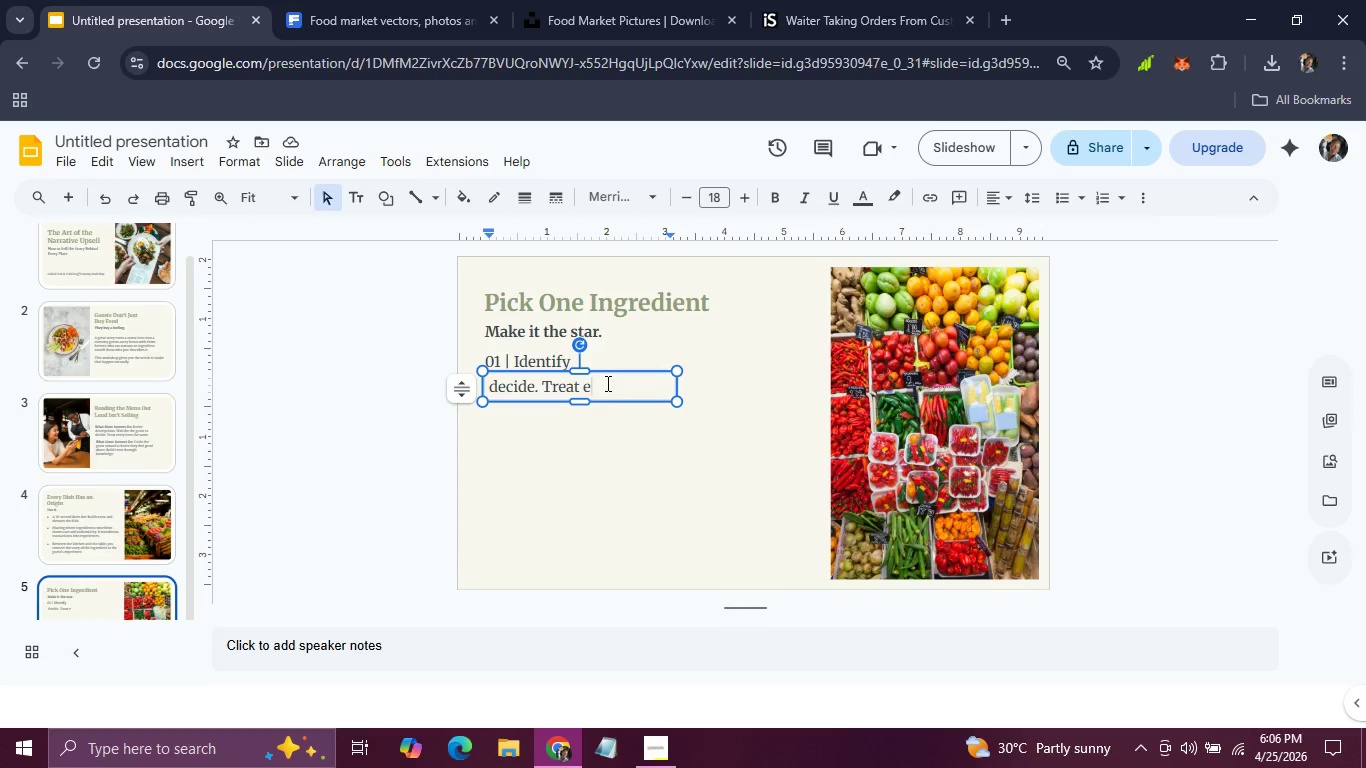 
wait(6.11)
 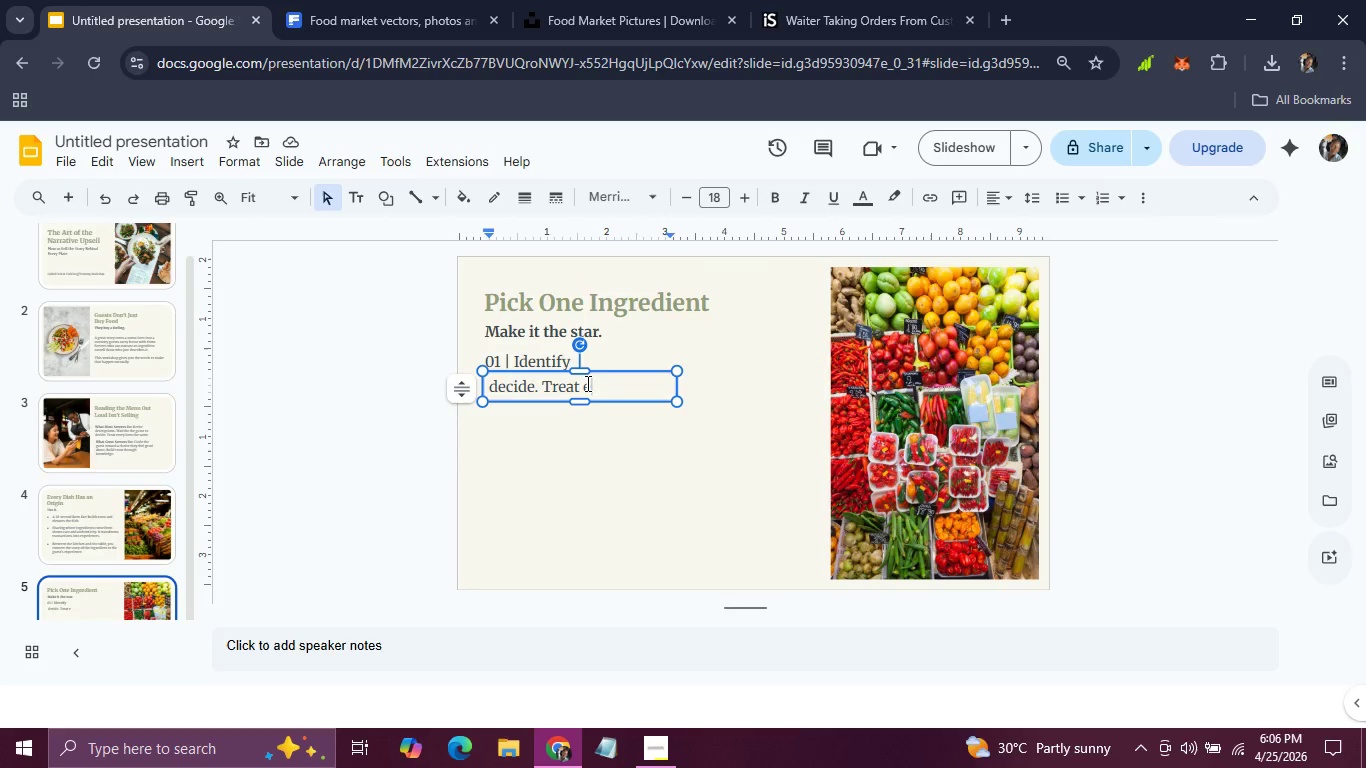 
left_click_drag(start_coordinate=[613, 384], to_coordinate=[470, 376])
 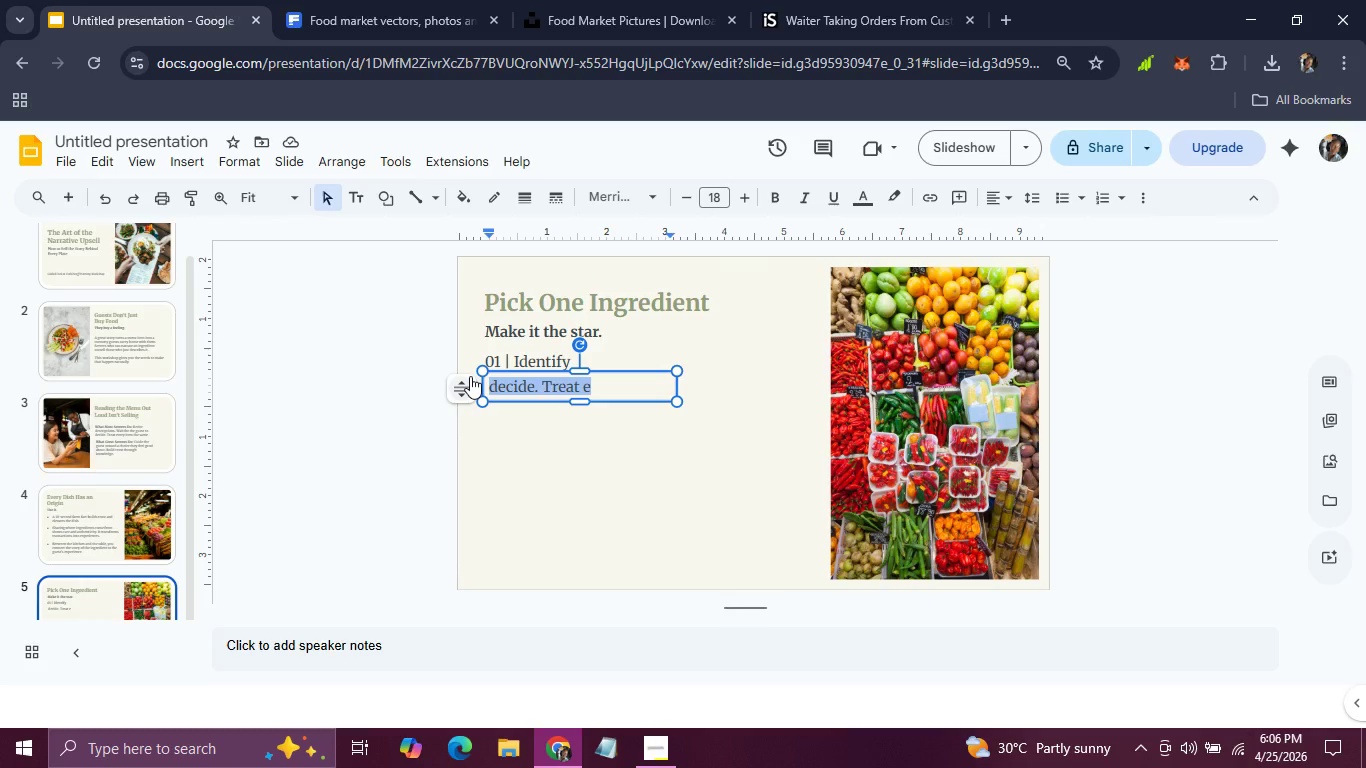 
type(Find the most interesting or local ingredient on the plate. The one with the best story.)
 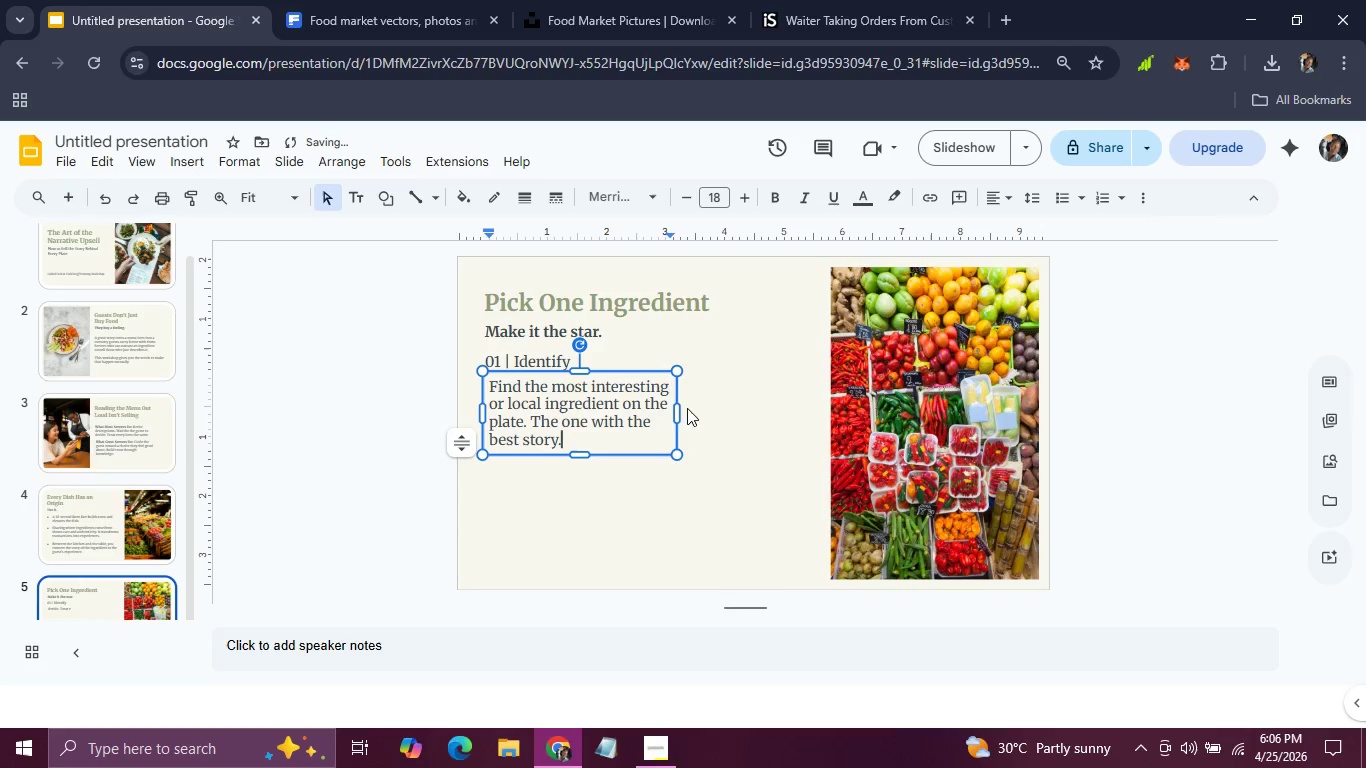 
left_click_drag(start_coordinate=[678, 416], to_coordinate=[792, 405])
 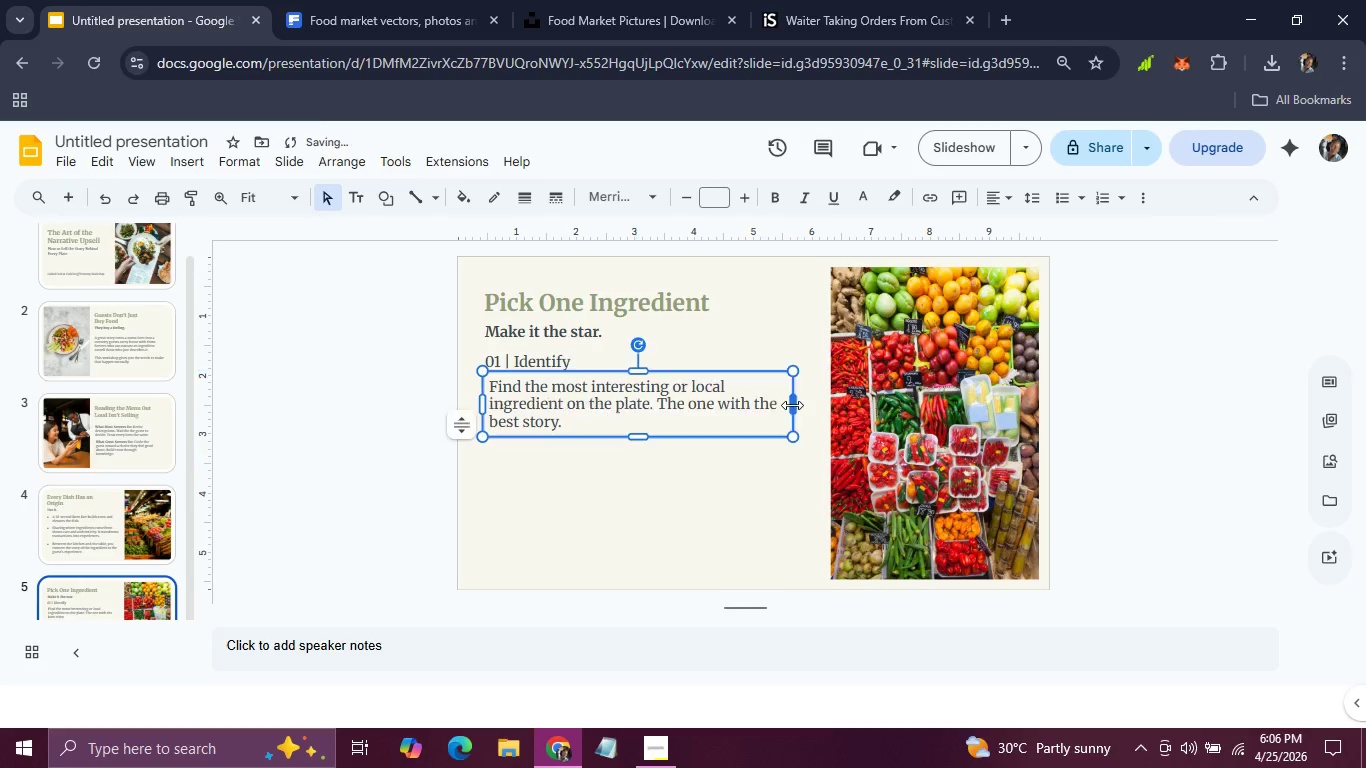 
left_click_drag(start_coordinate=[792, 405], to_coordinate=[798, 404])
 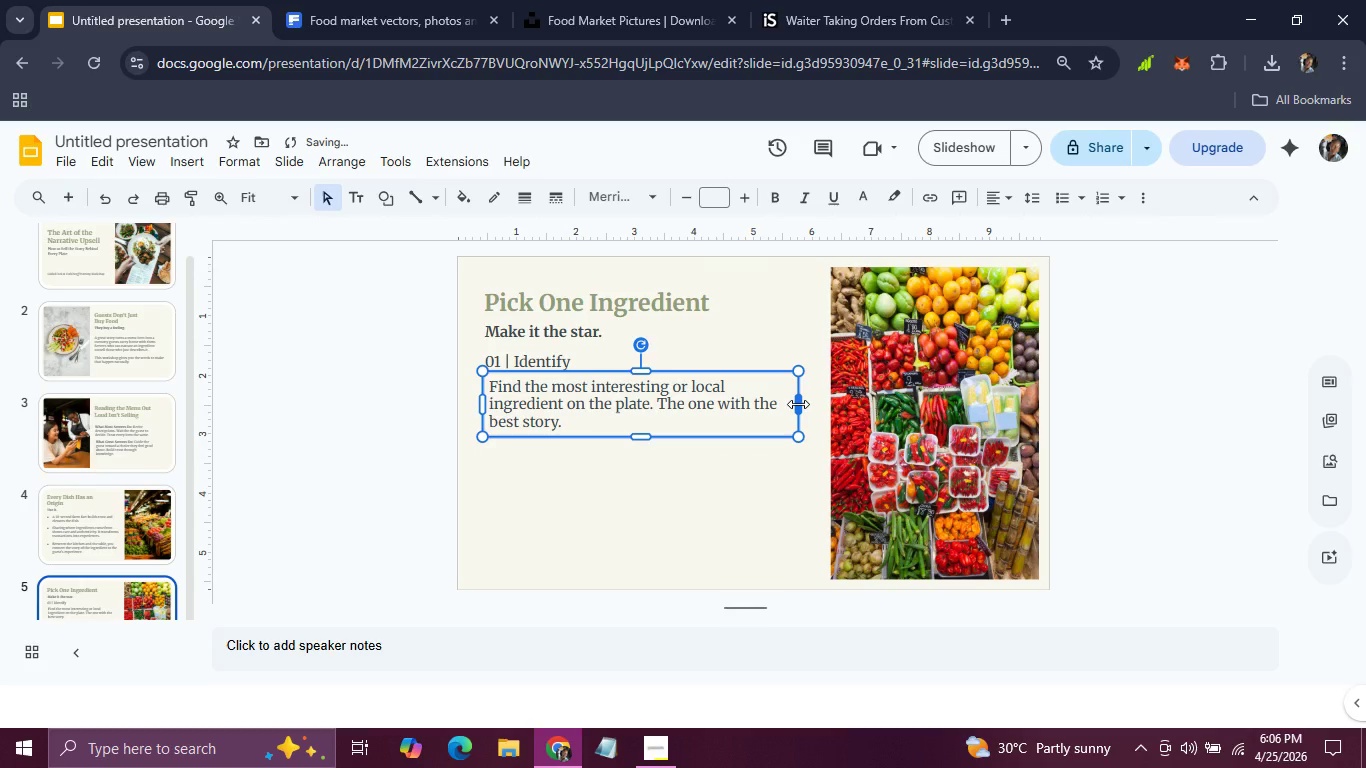 
left_click_drag(start_coordinate=[798, 404], to_coordinate=[809, 402])
 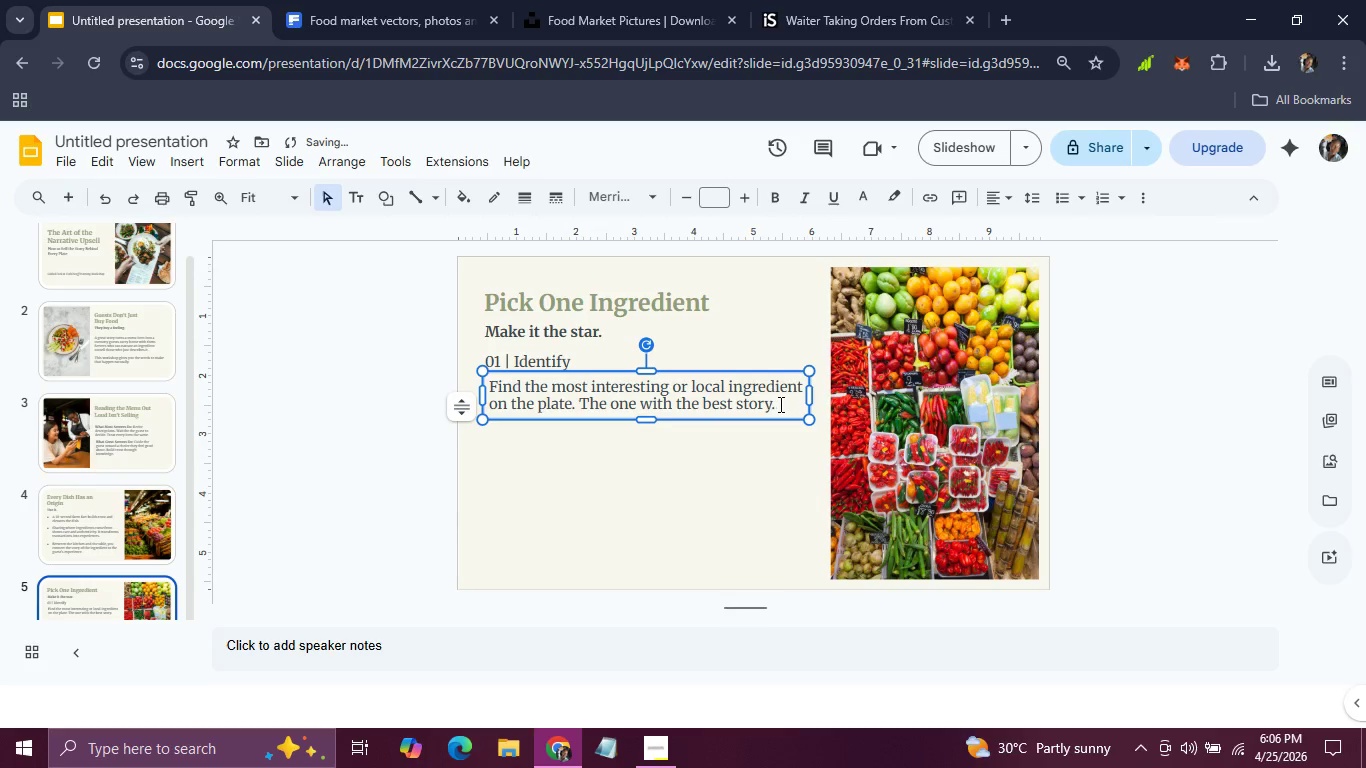 
left_click_drag(start_coordinate=[780, 404], to_coordinate=[481, 370])
 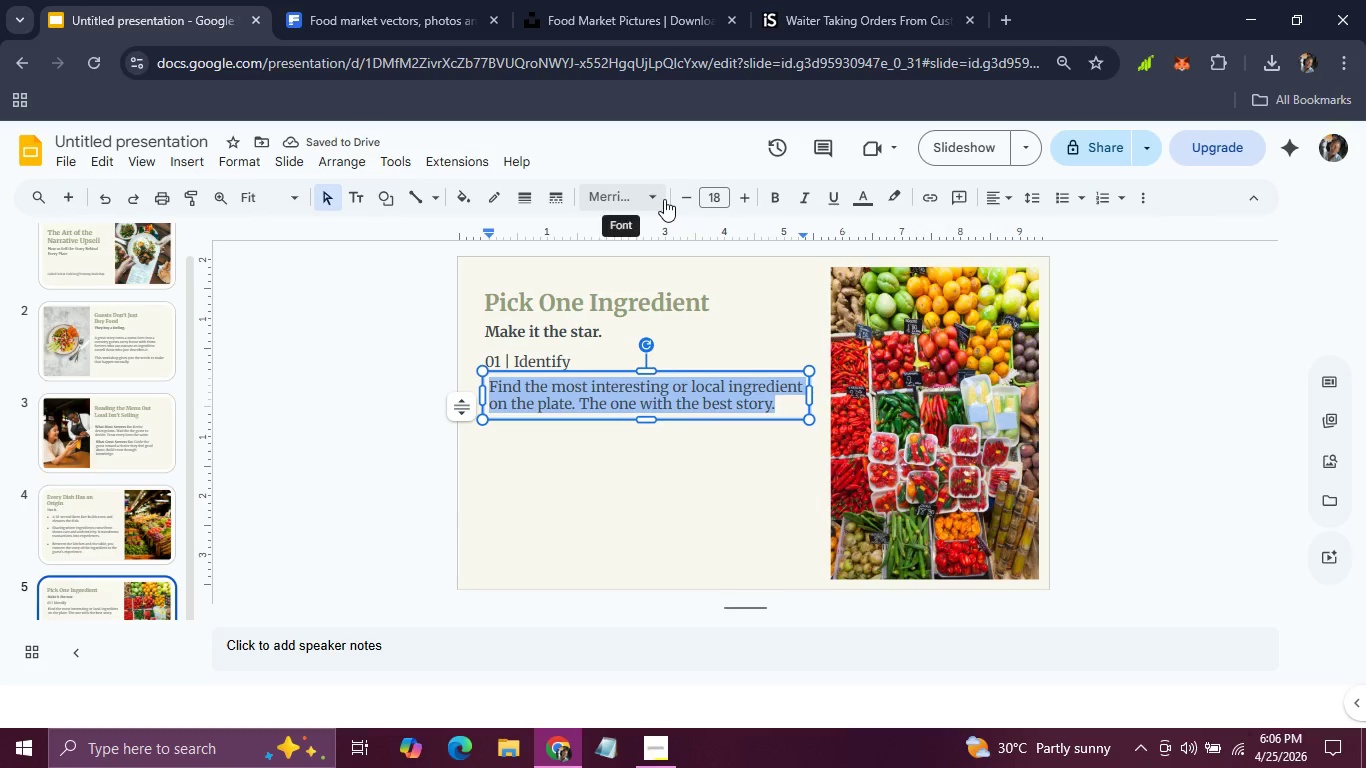 
left_click([664, 199])
 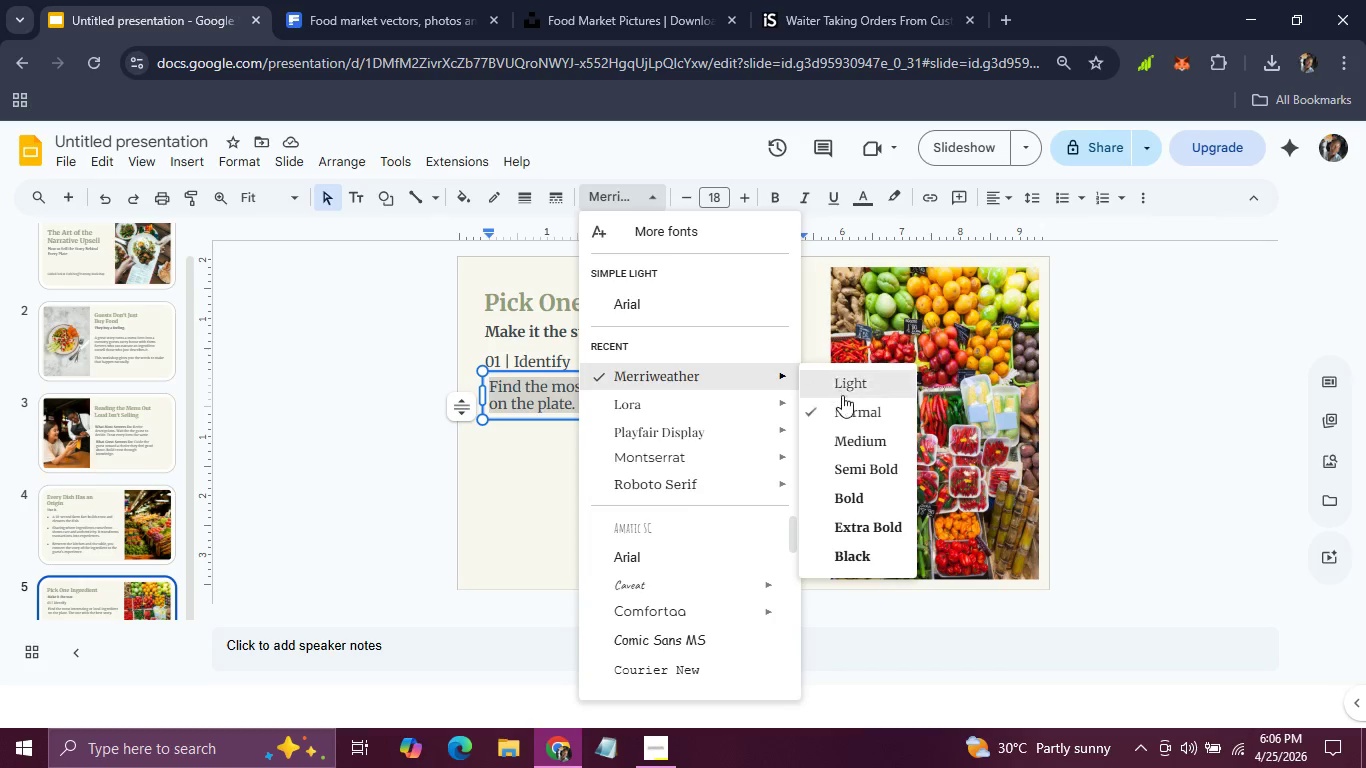 
left_click([843, 417])
 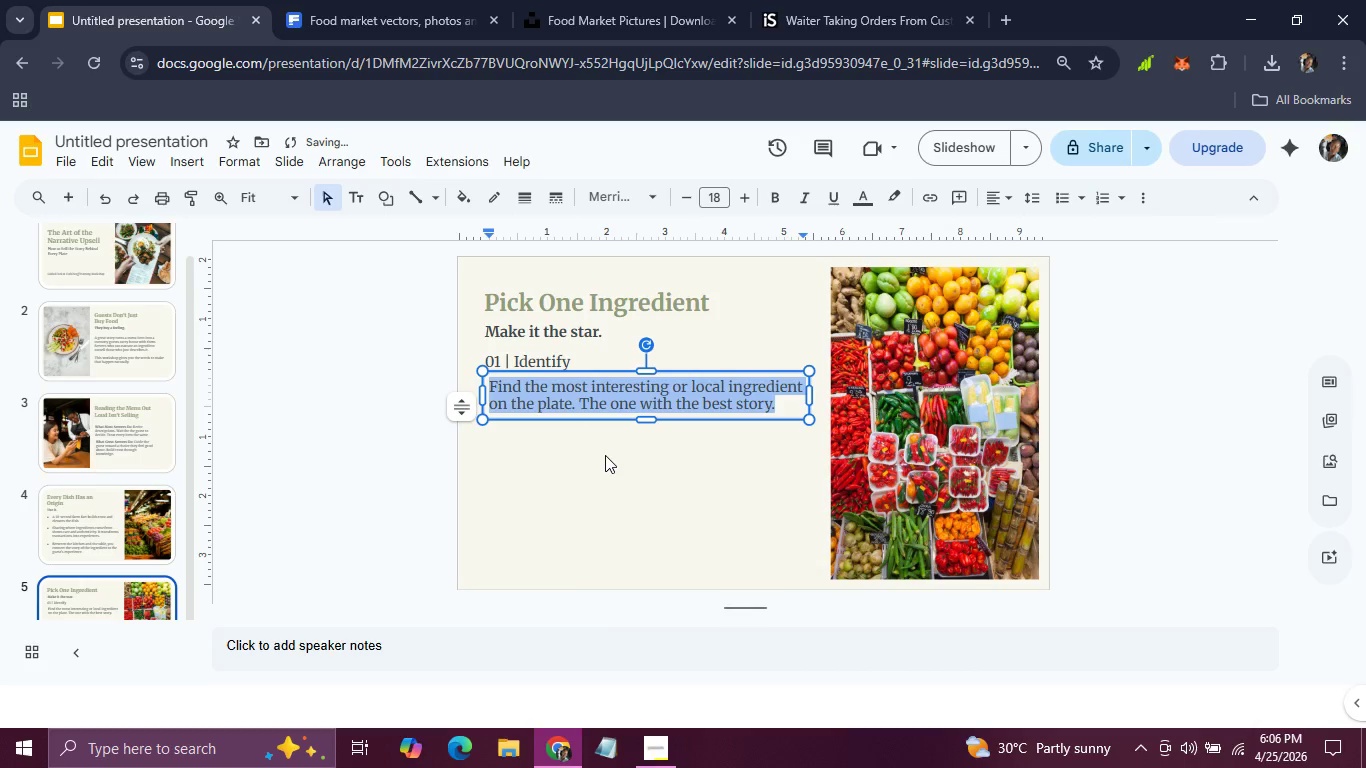 
left_click([602, 455])
 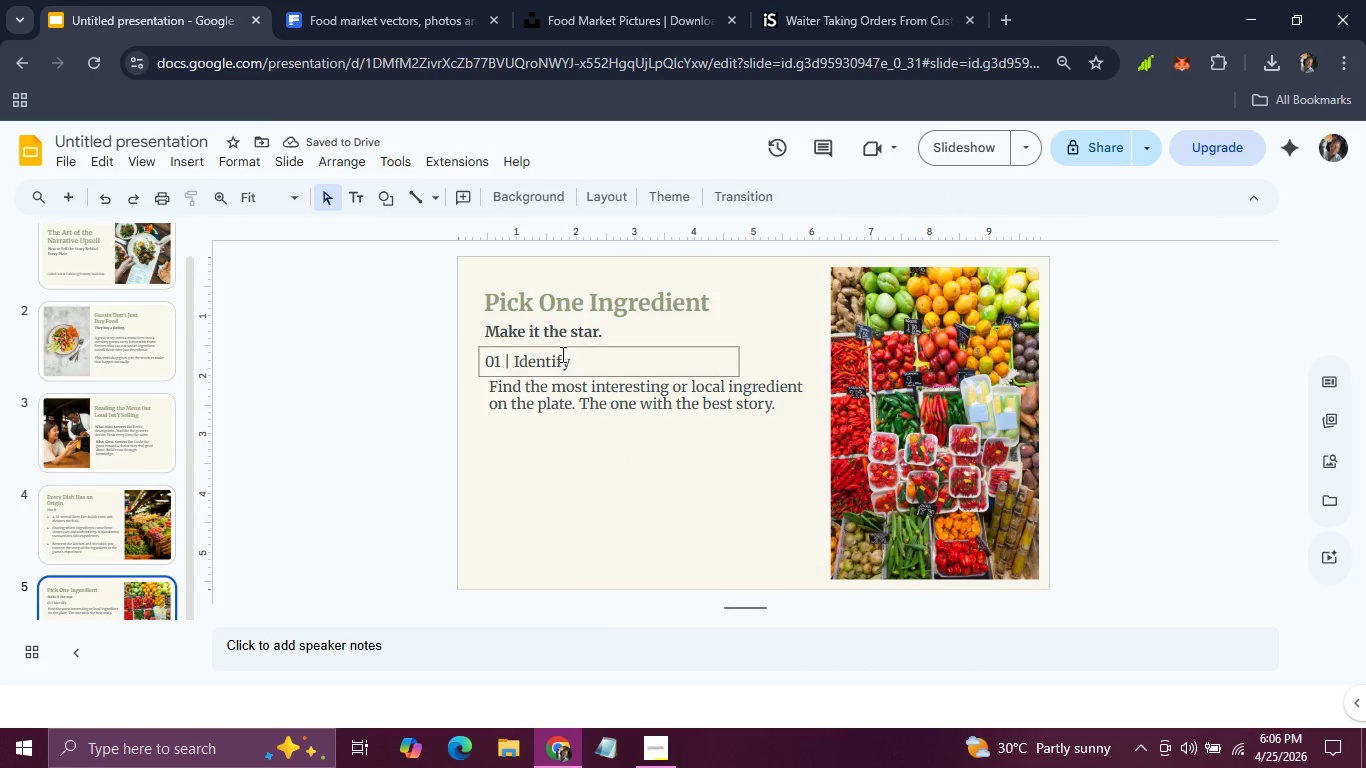 
left_click([561, 354])
 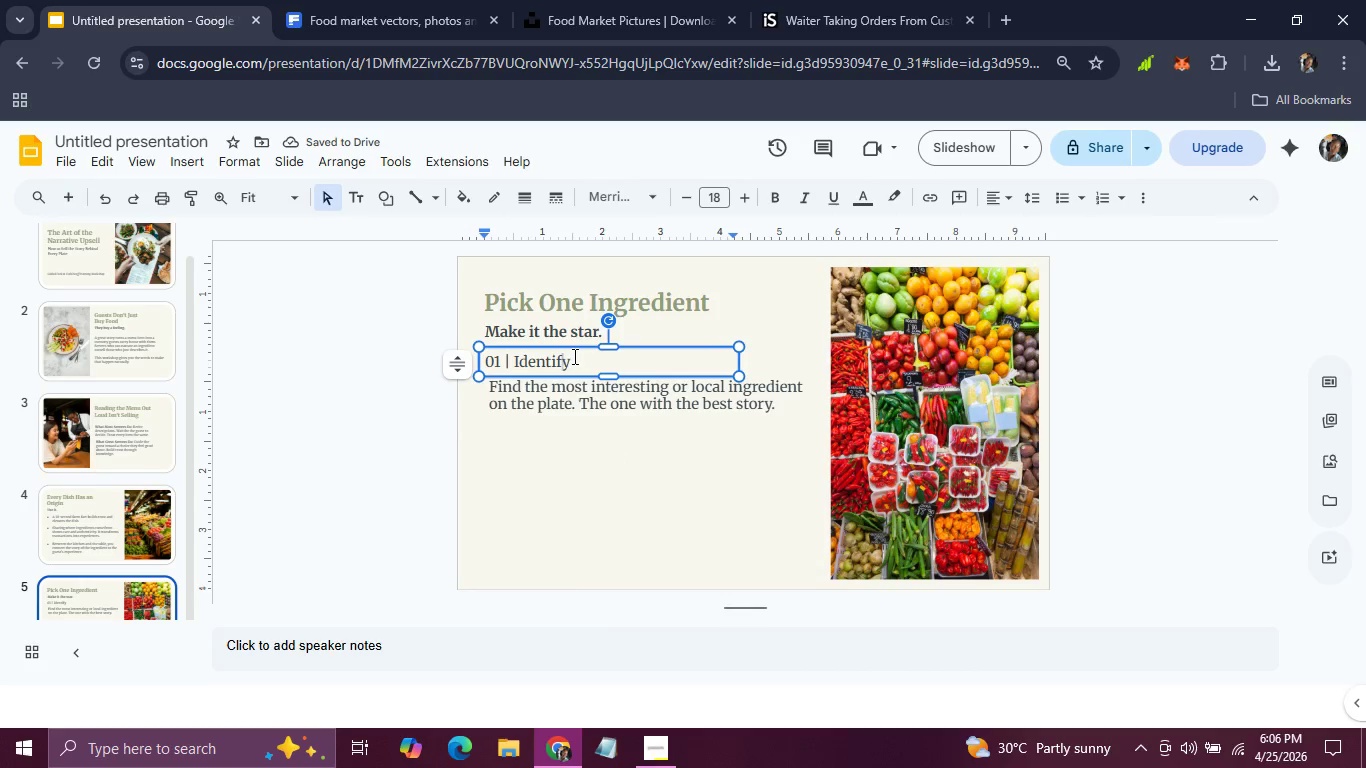 
left_click_drag(start_coordinate=[573, 356], to_coordinate=[470, 359])
 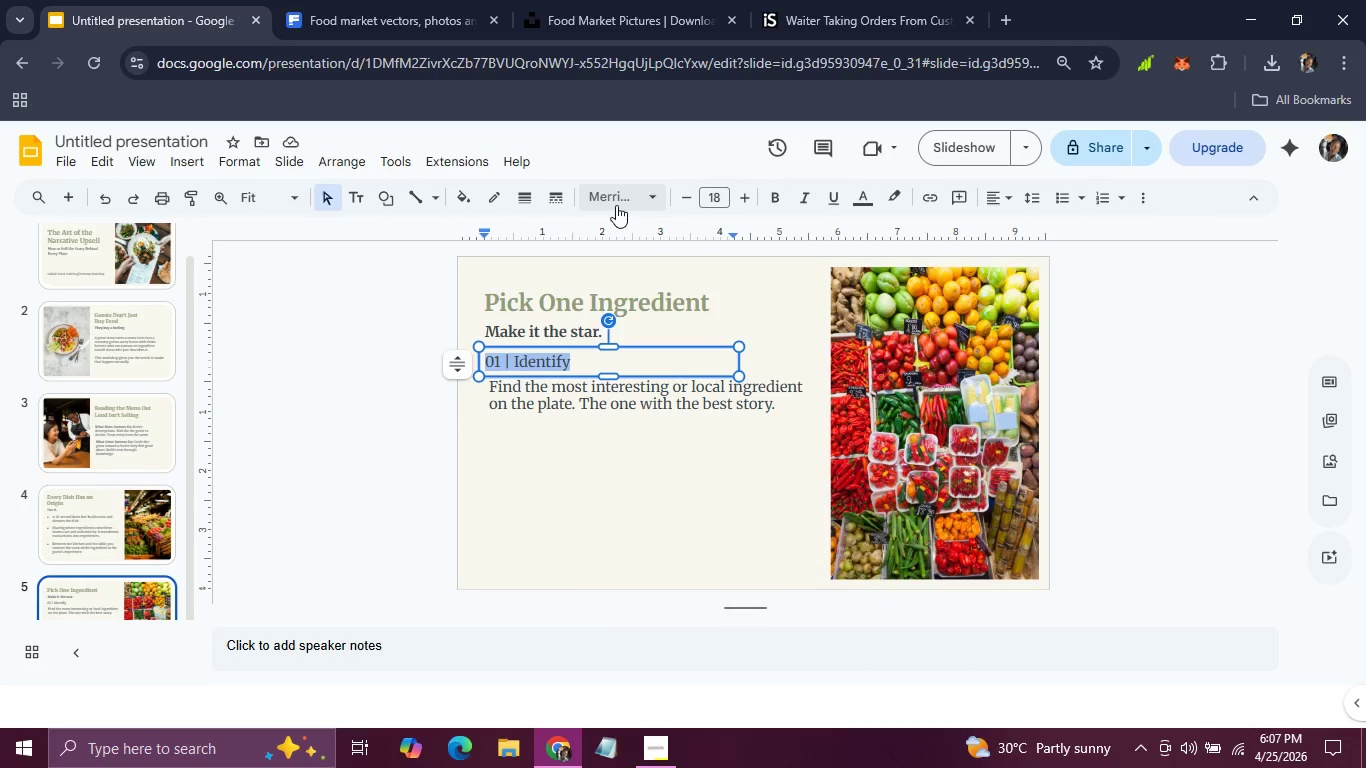 
left_click([616, 205])
 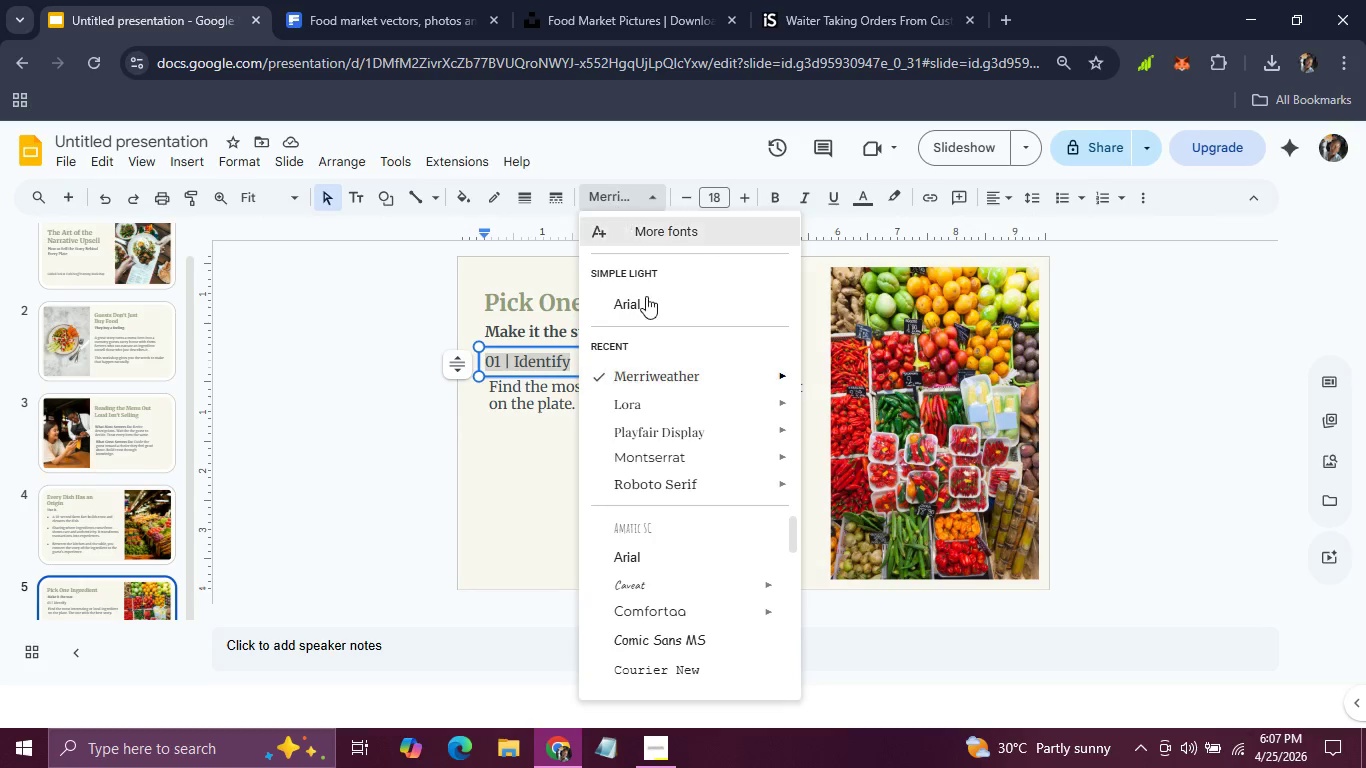 
mouse_move([691, 374])
 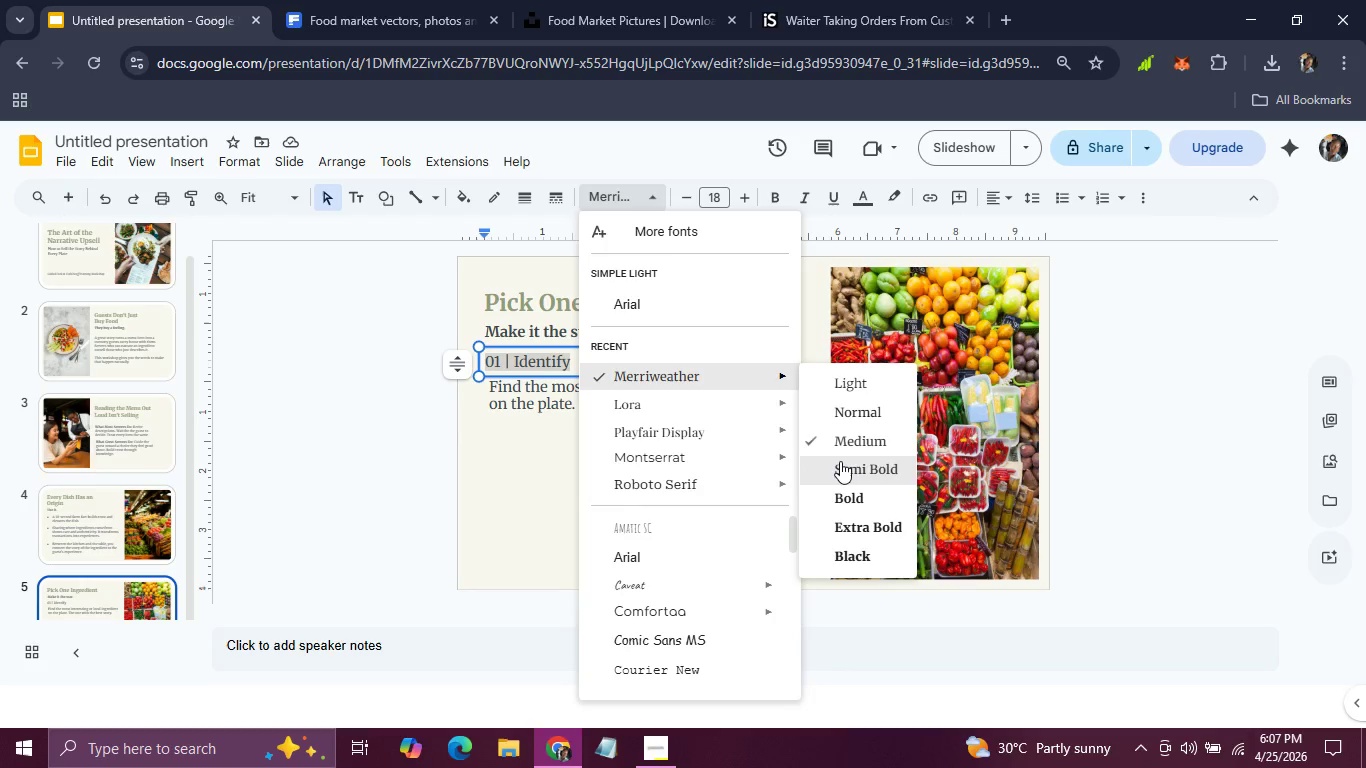 
left_click([840, 462])
 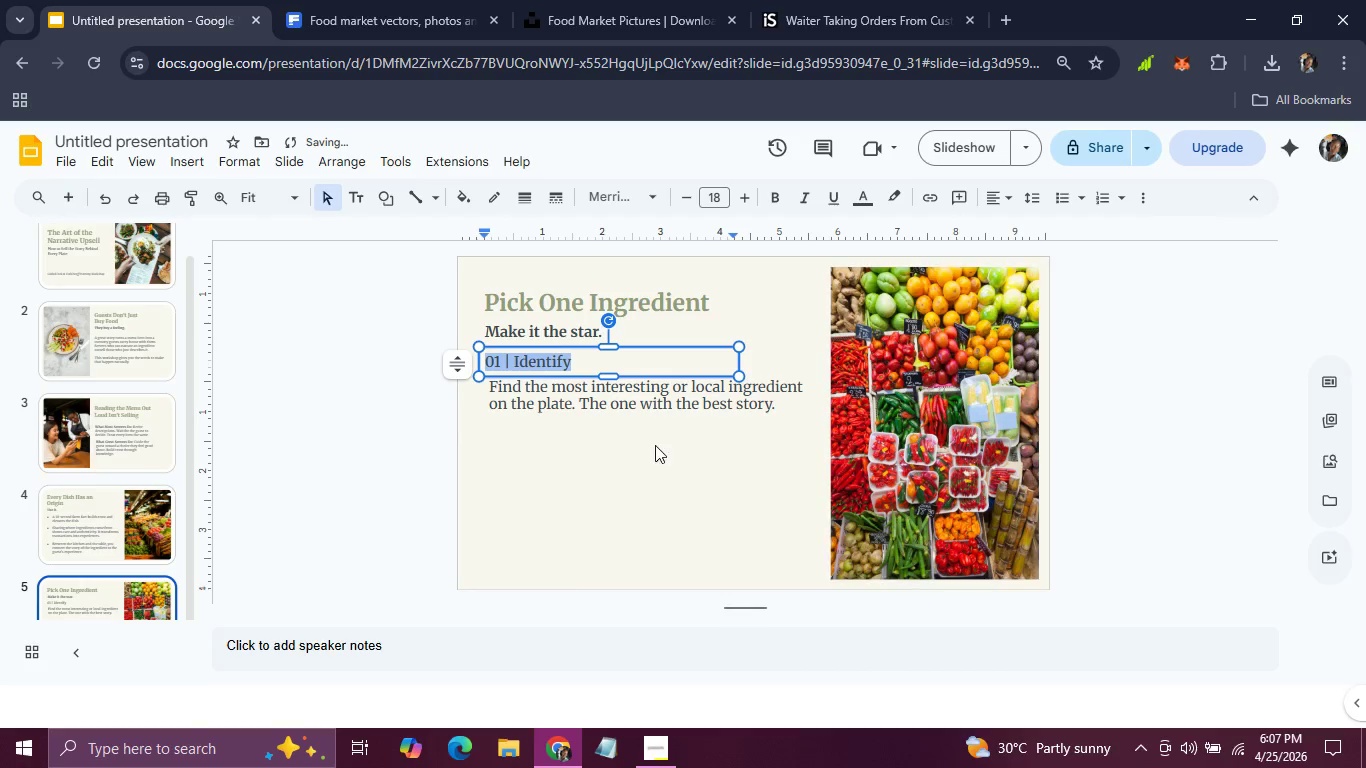 
left_click([655, 445])
 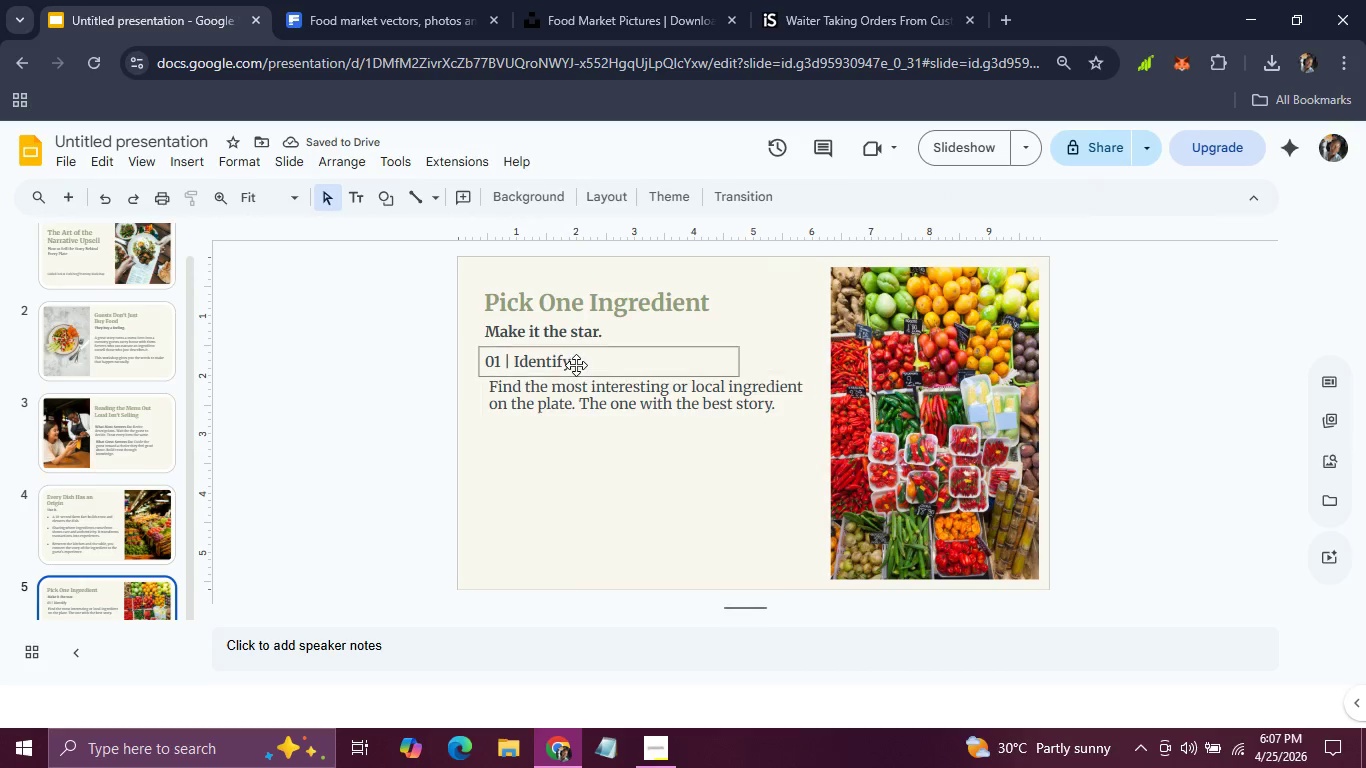 
left_click([576, 365])
 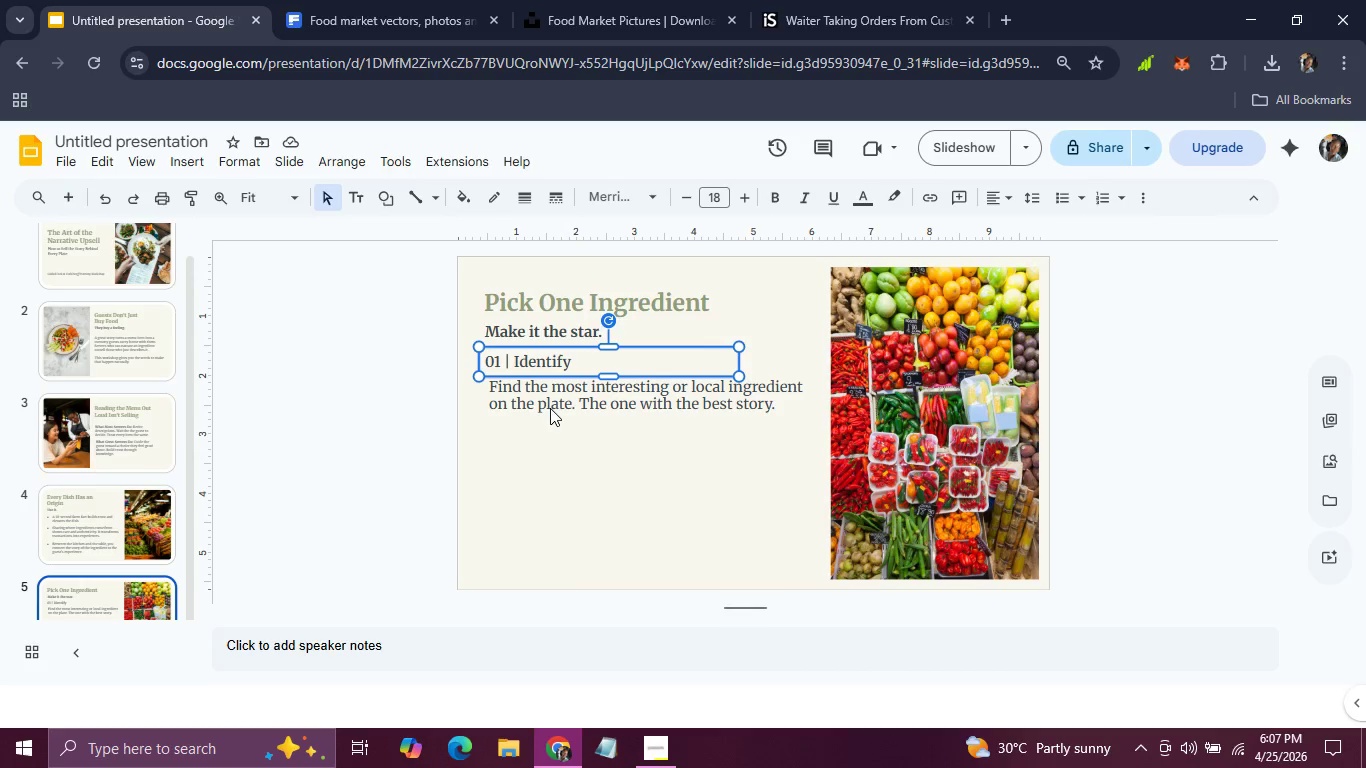 
left_click([530, 403])
 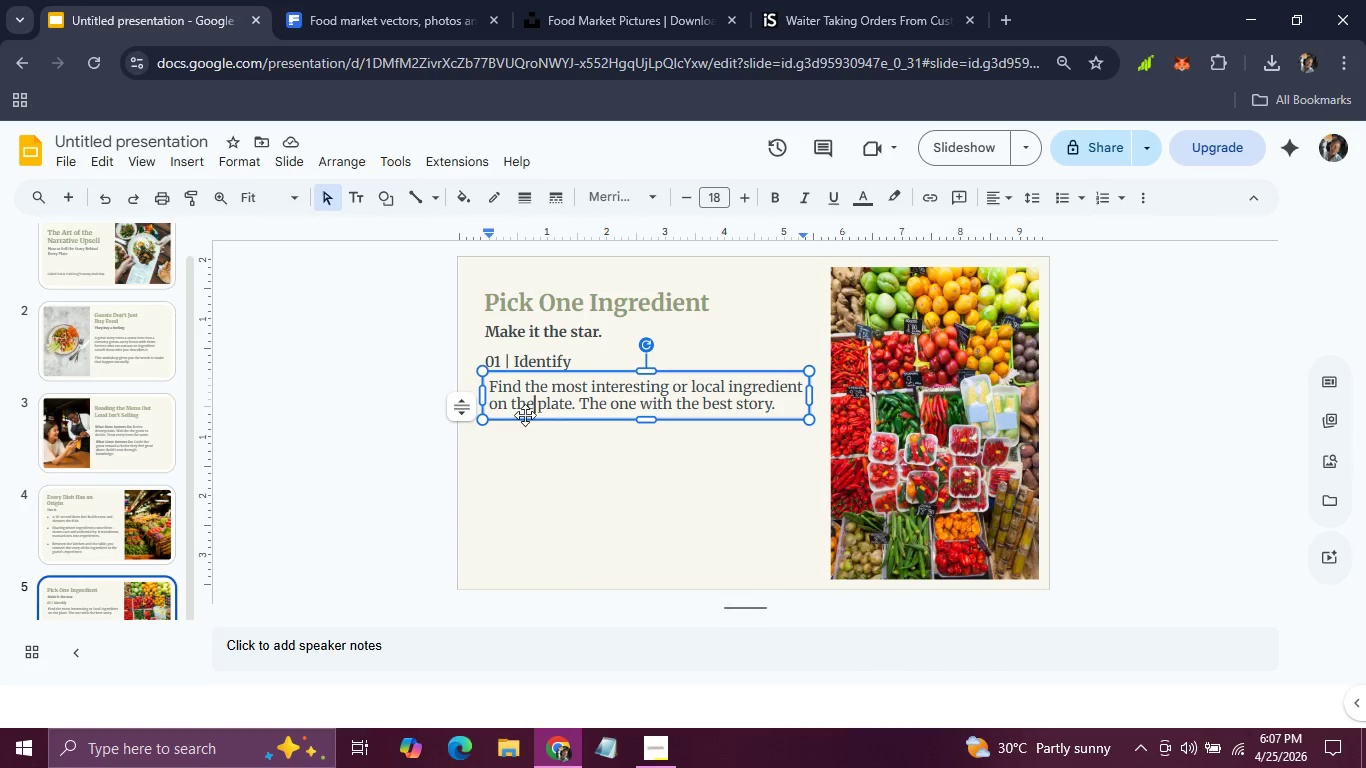 
left_click([525, 418])
 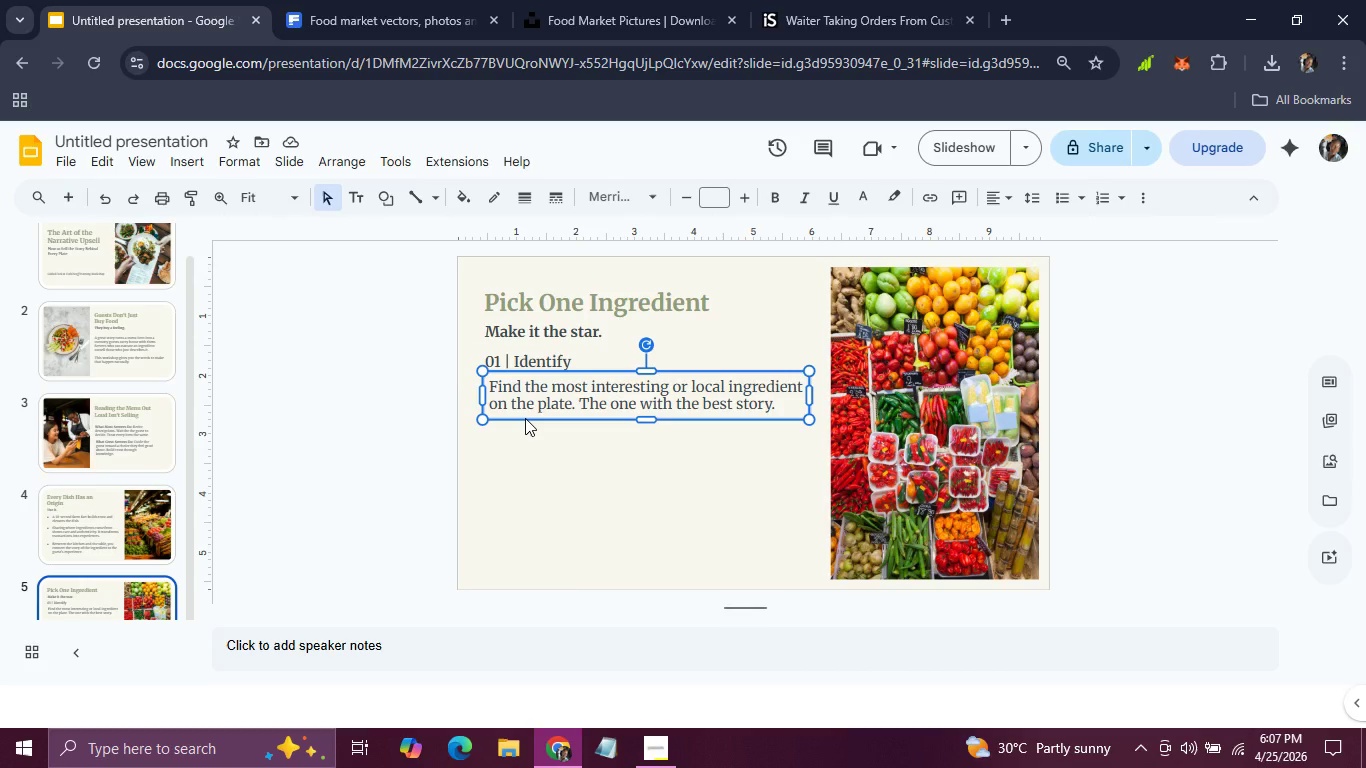 
key(ArrowLeft)
 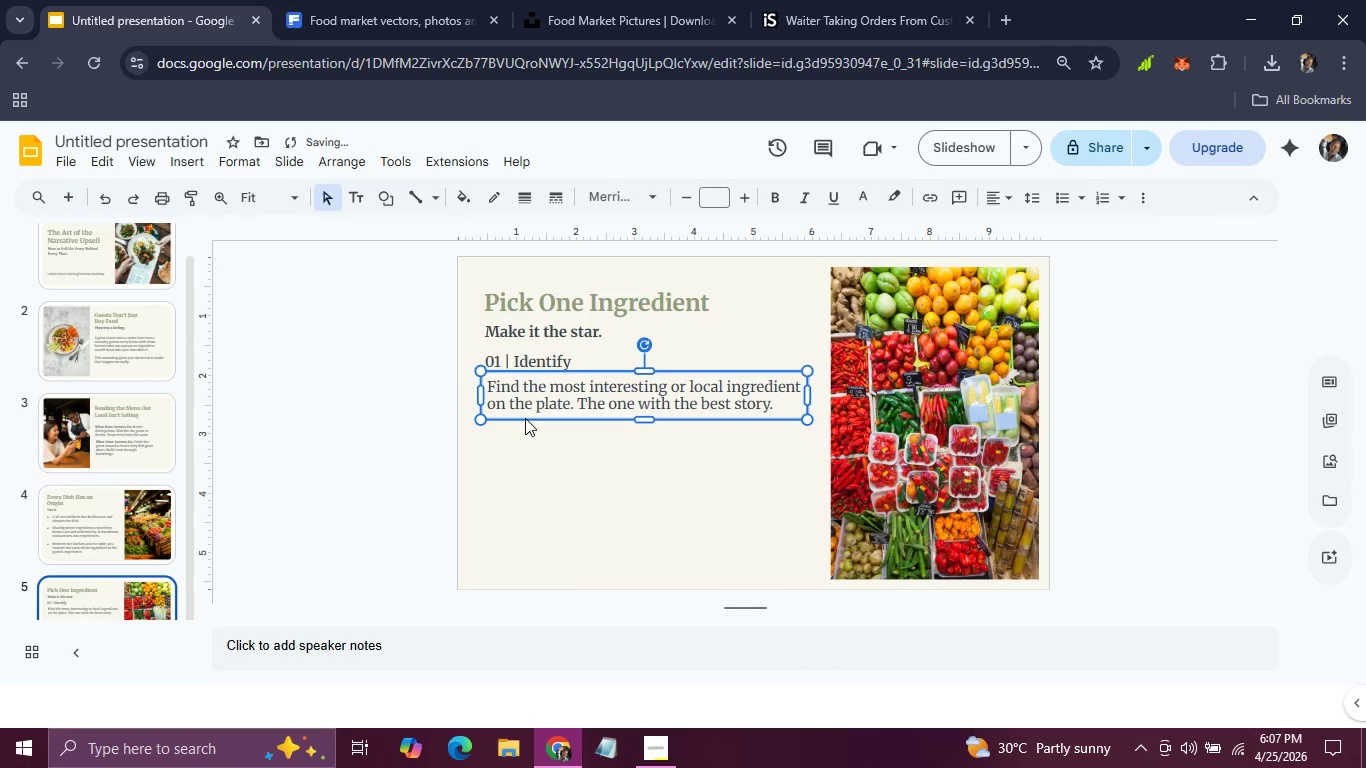 
key(ArrowLeft)
 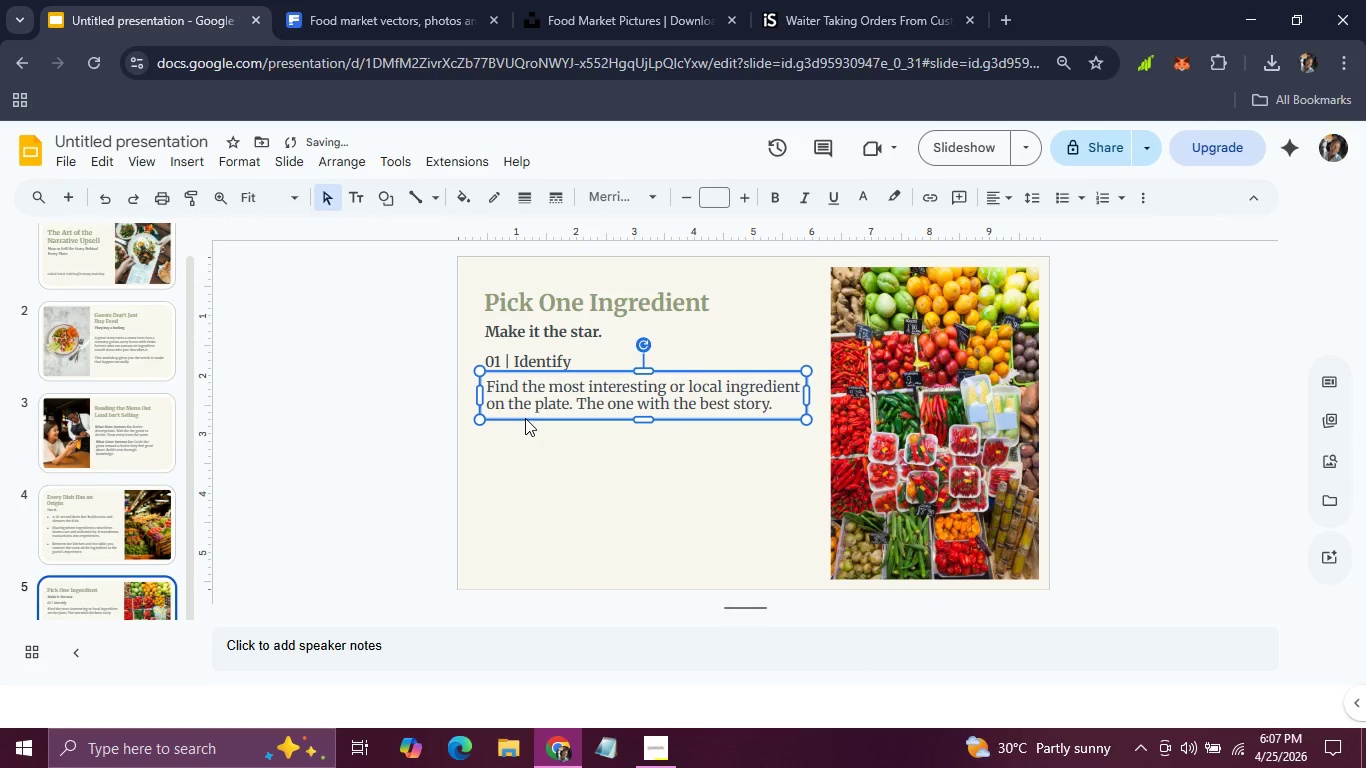 
key(ArrowLeft)
 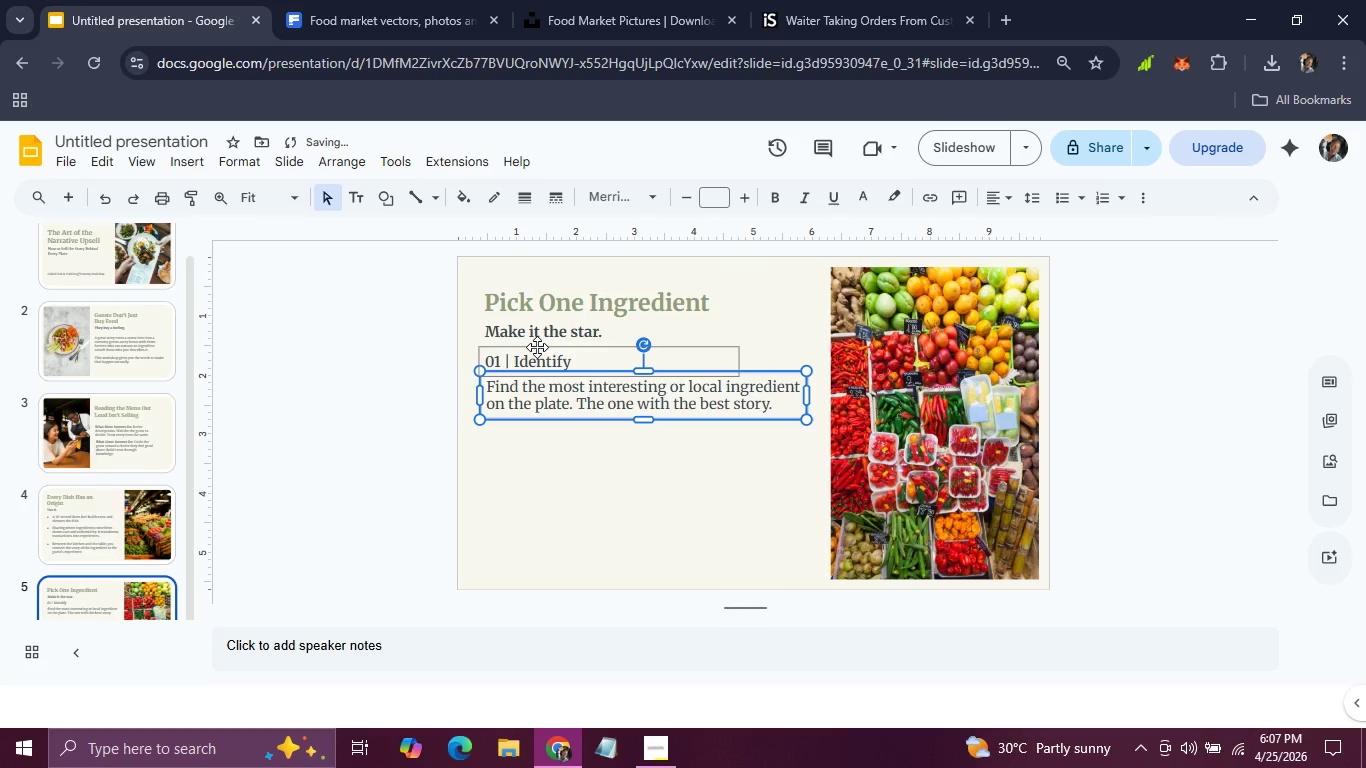 
hold_key(key=ShiftLeft, duration=0.8)
left_click([537, 347])
 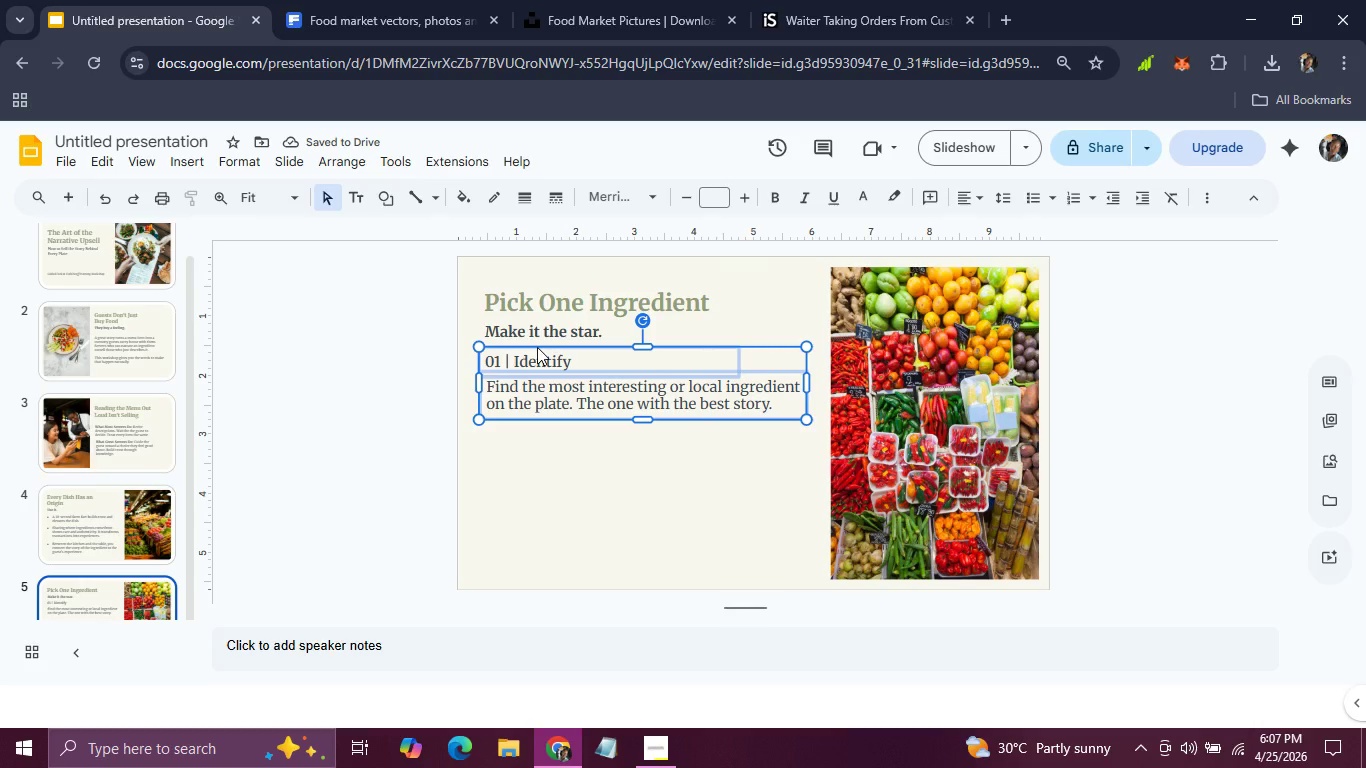 
key(Control+D)
 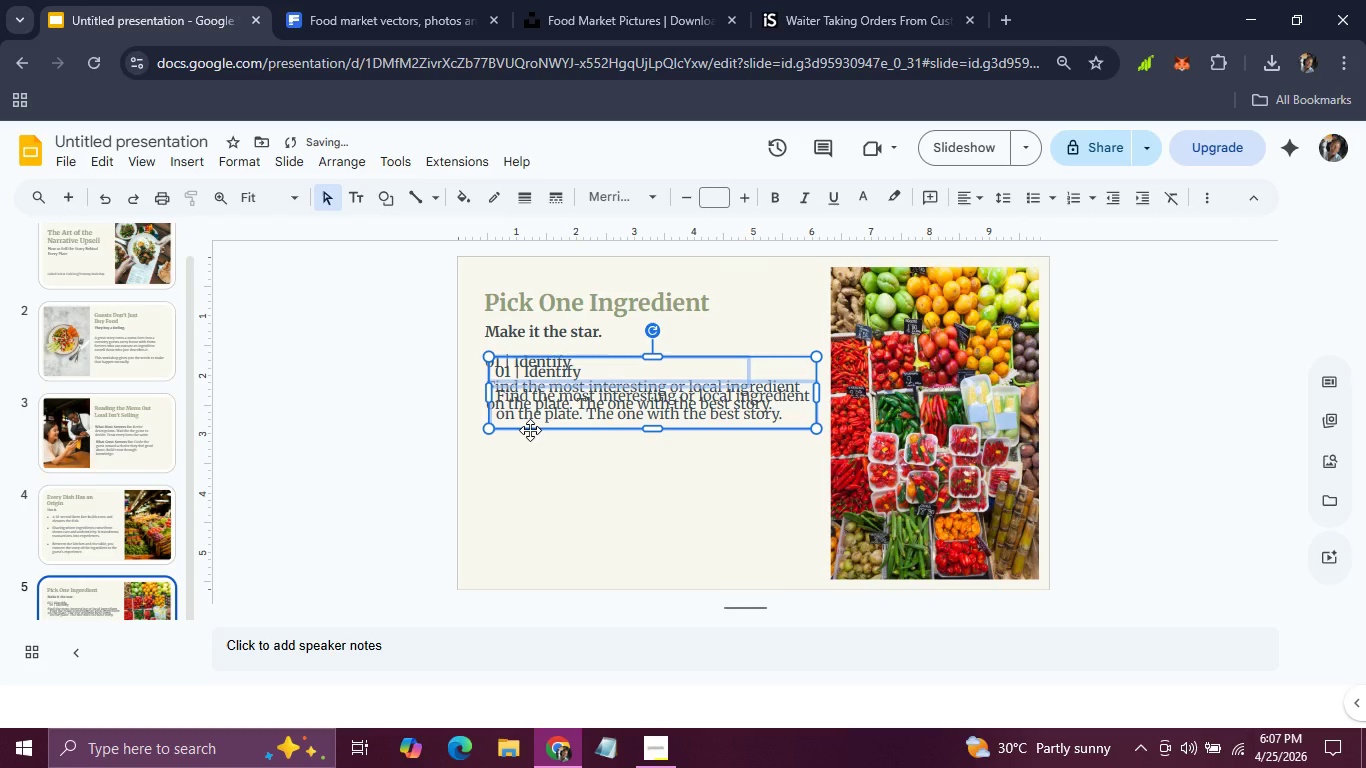 
left_click_drag(start_coordinate=[530, 430], to_coordinate=[528, 502])
 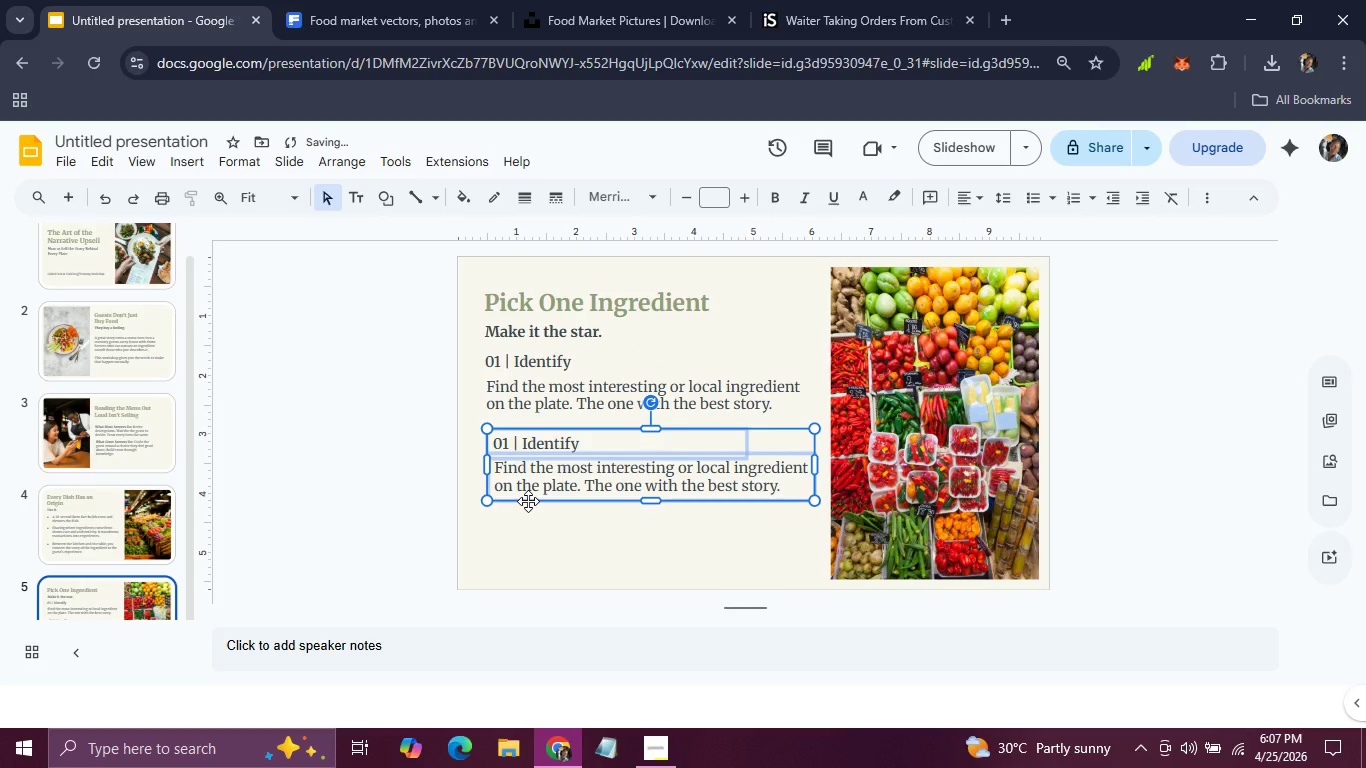 
key(ArrowLeft)
 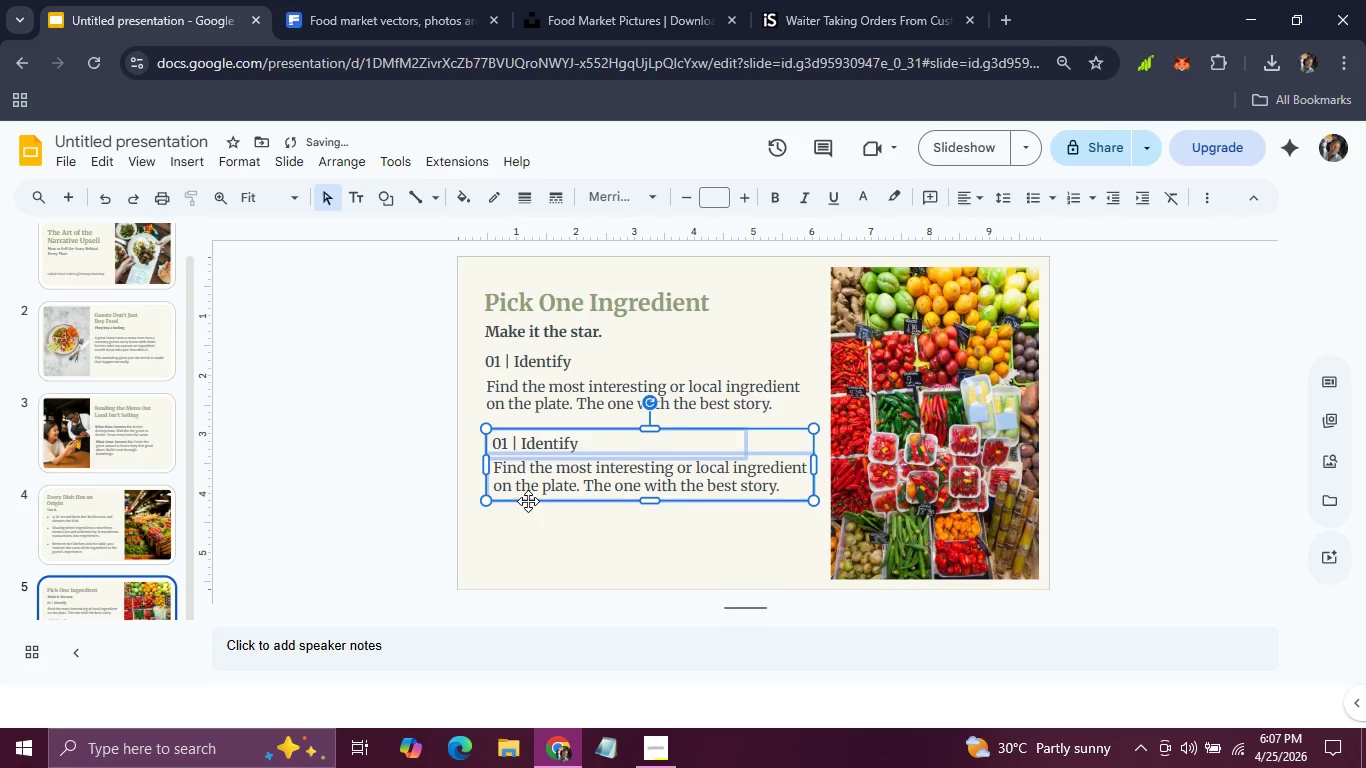 
key(ArrowLeft)
 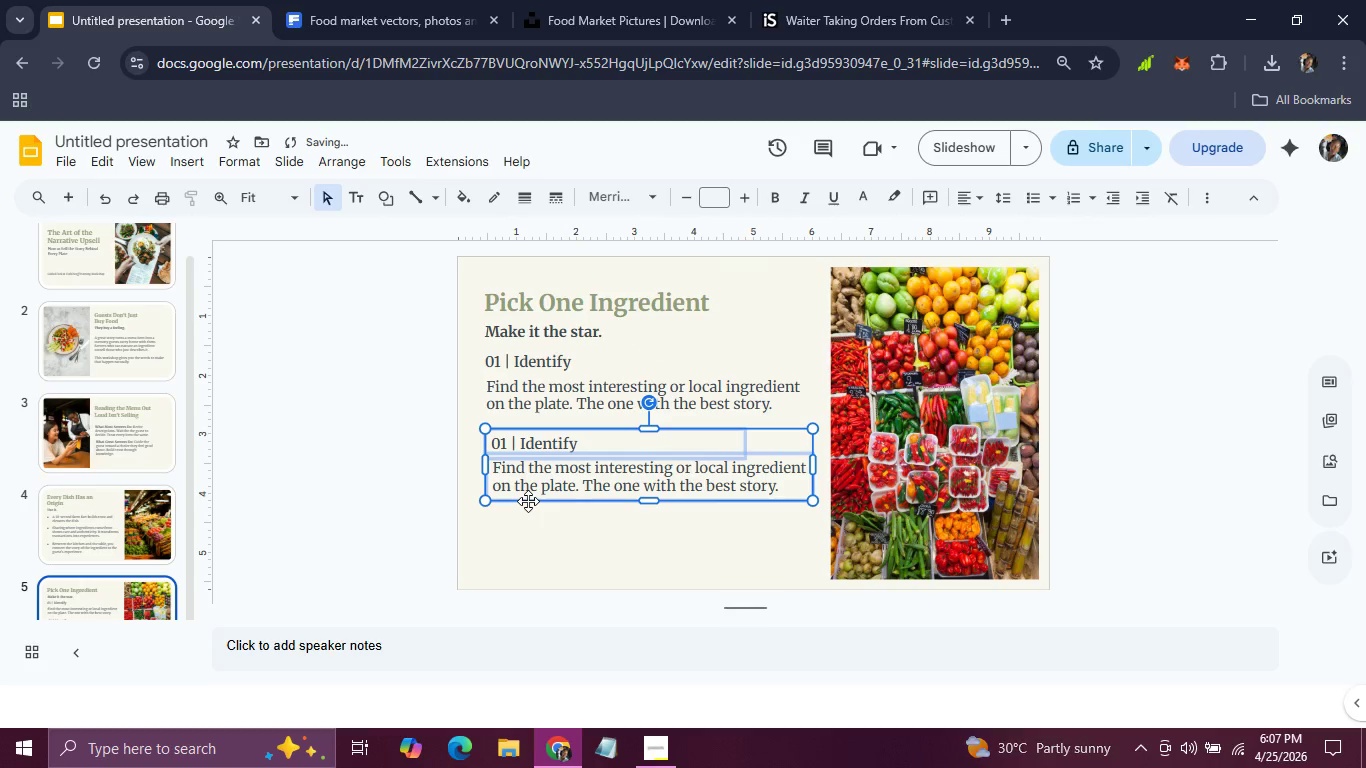 
key(ArrowLeft)
 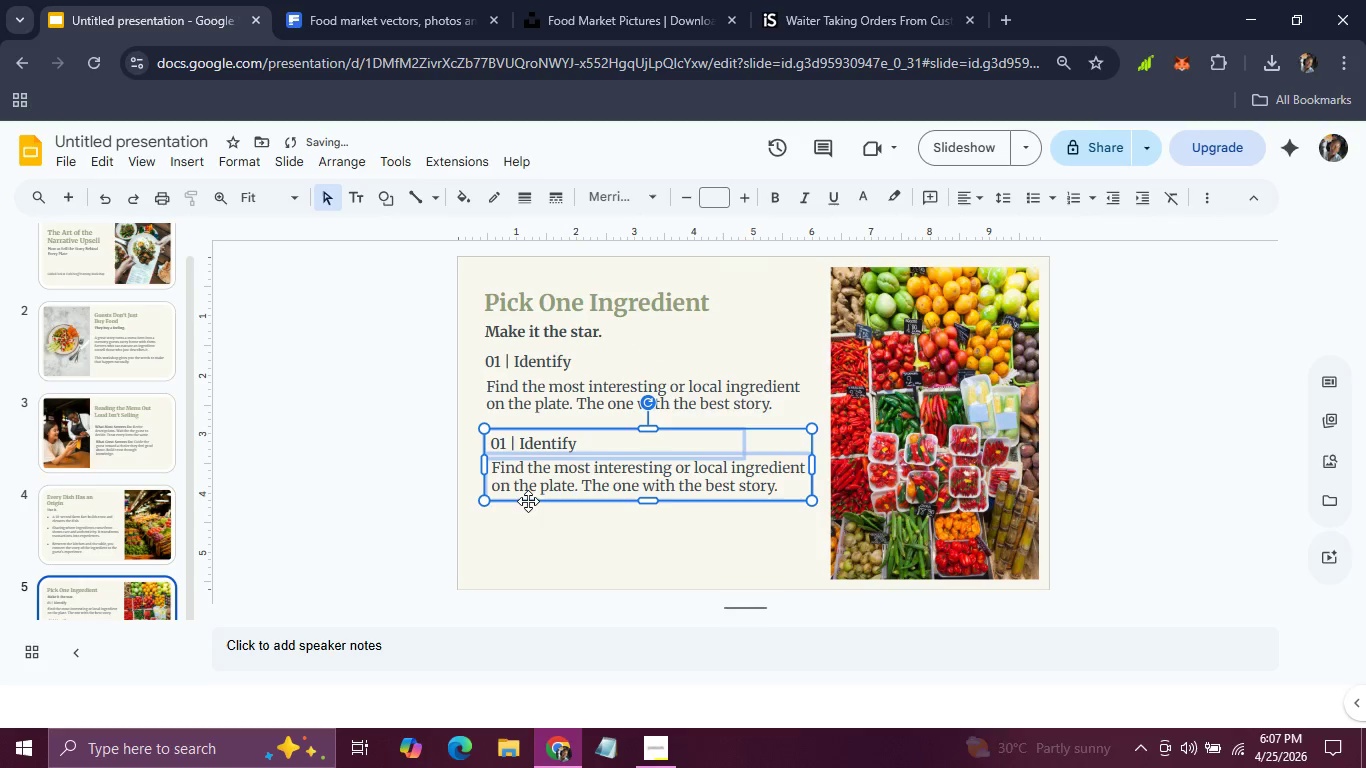 
key(ArrowLeft)
 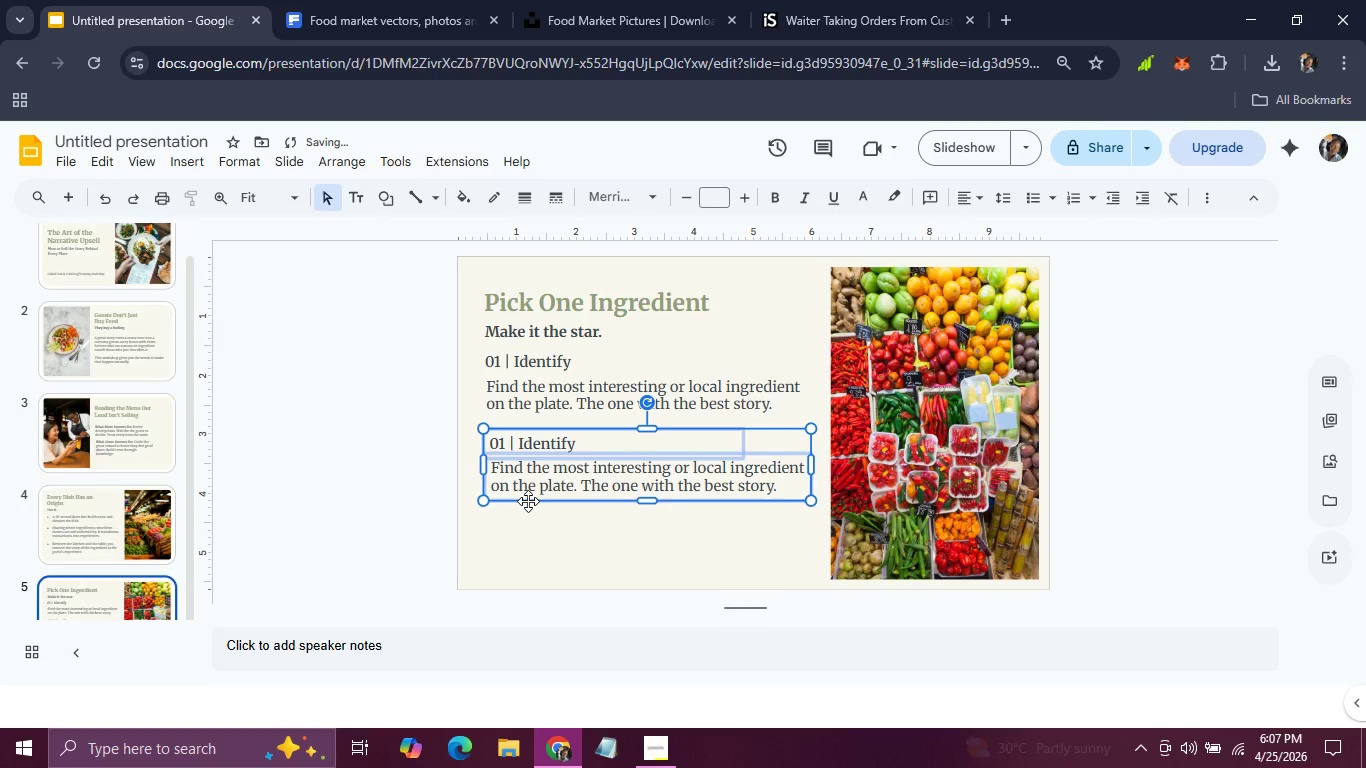 
key(ArrowLeft)
 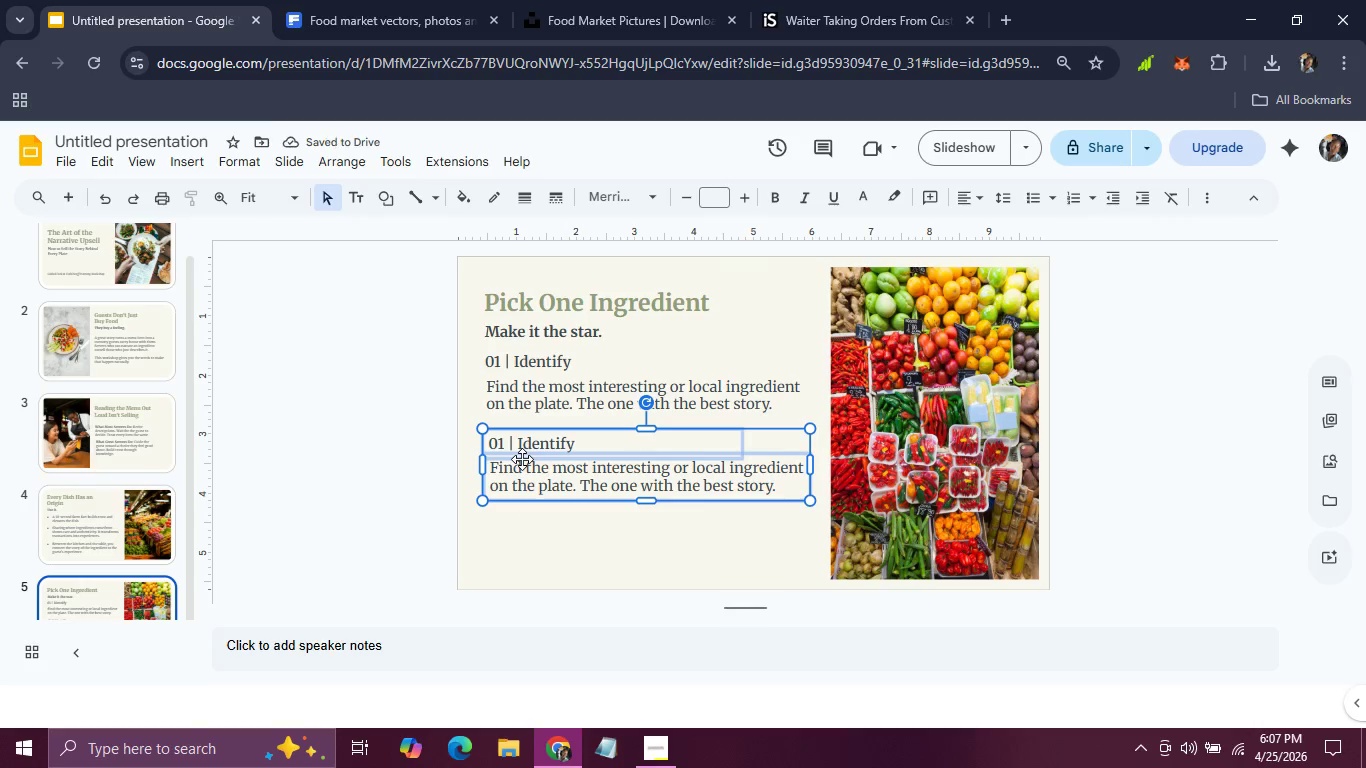 
left_click([507, 519])
 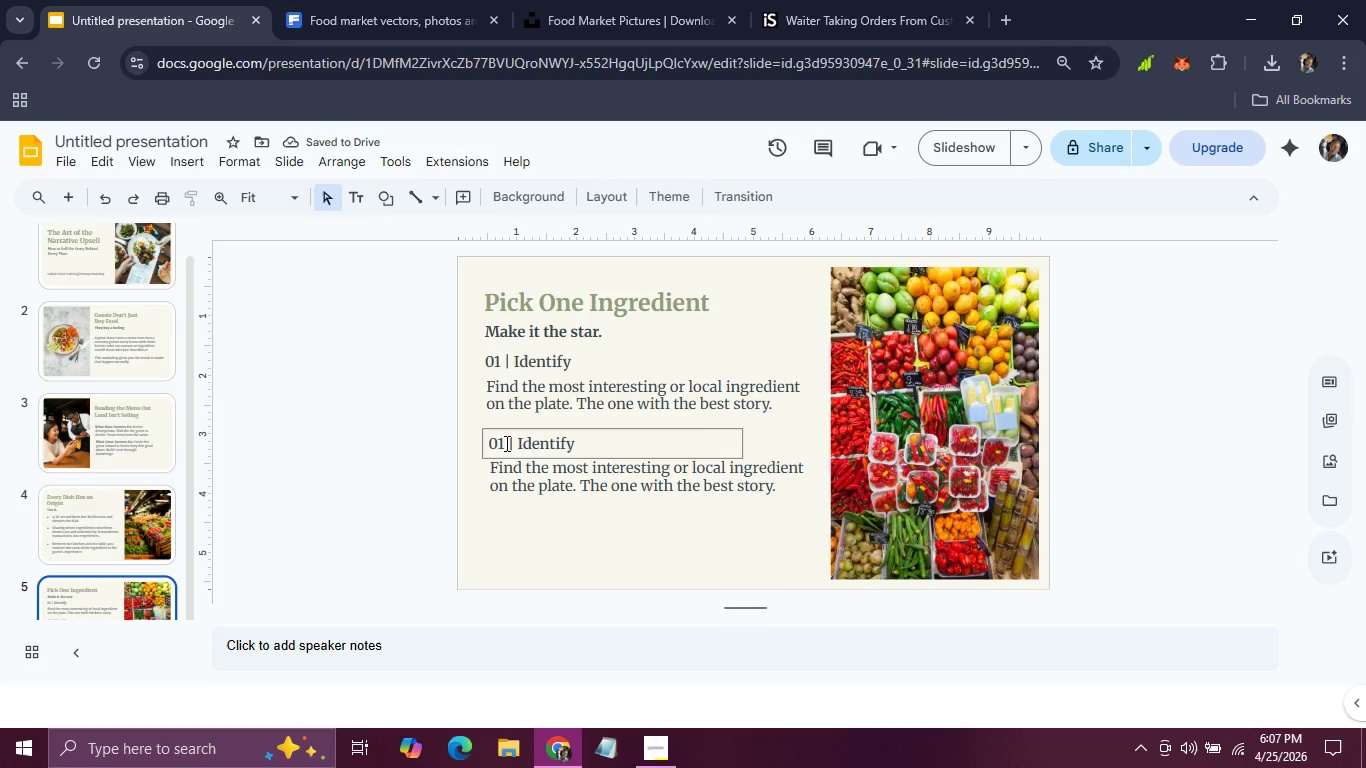 
left_click([505, 443])
 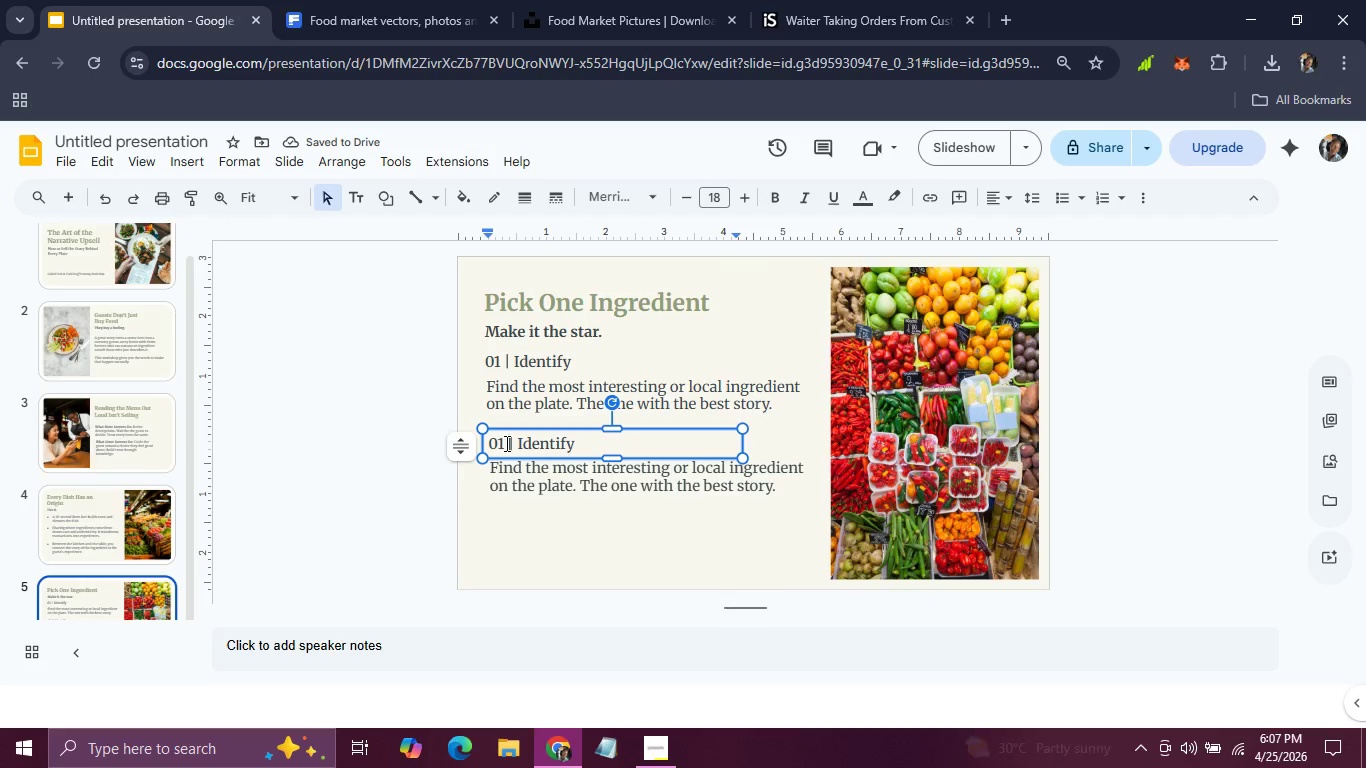 
key(Backspace)
 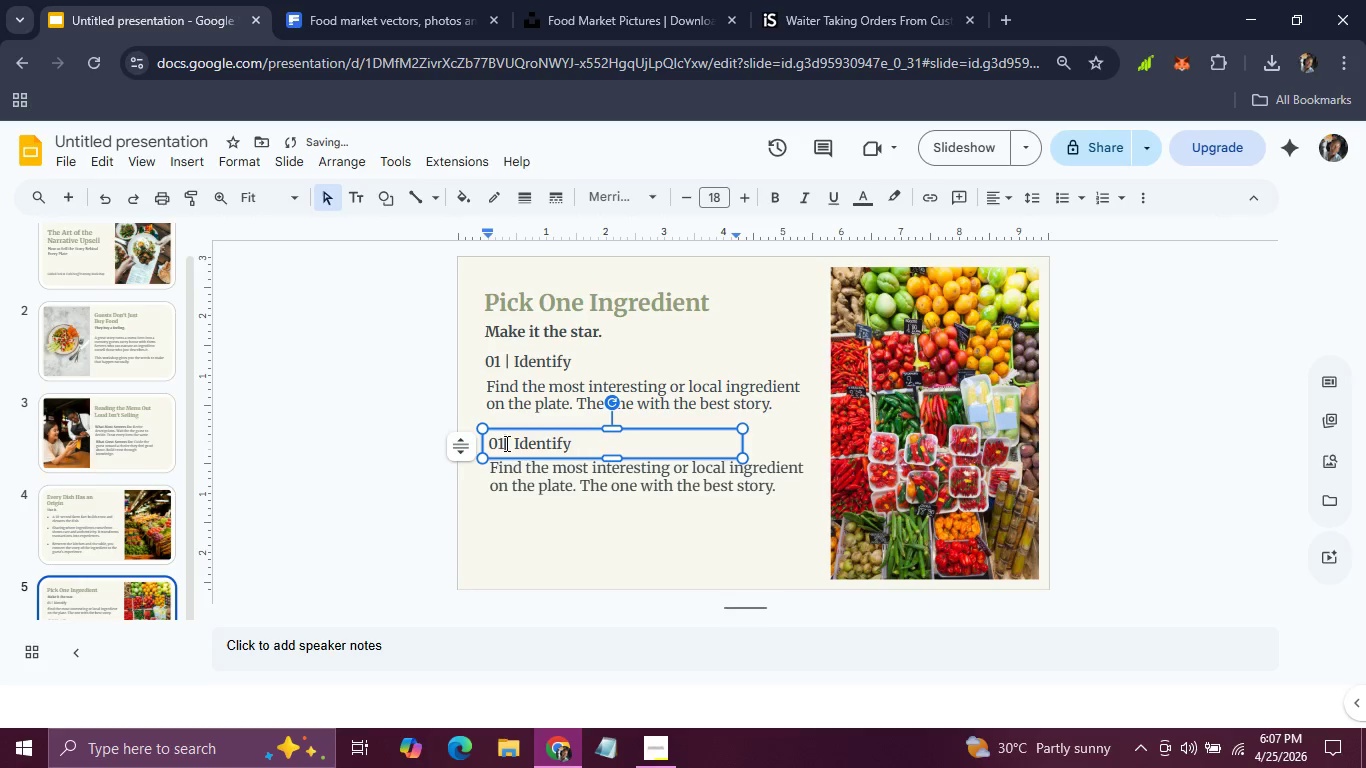 
key(Backspace)
 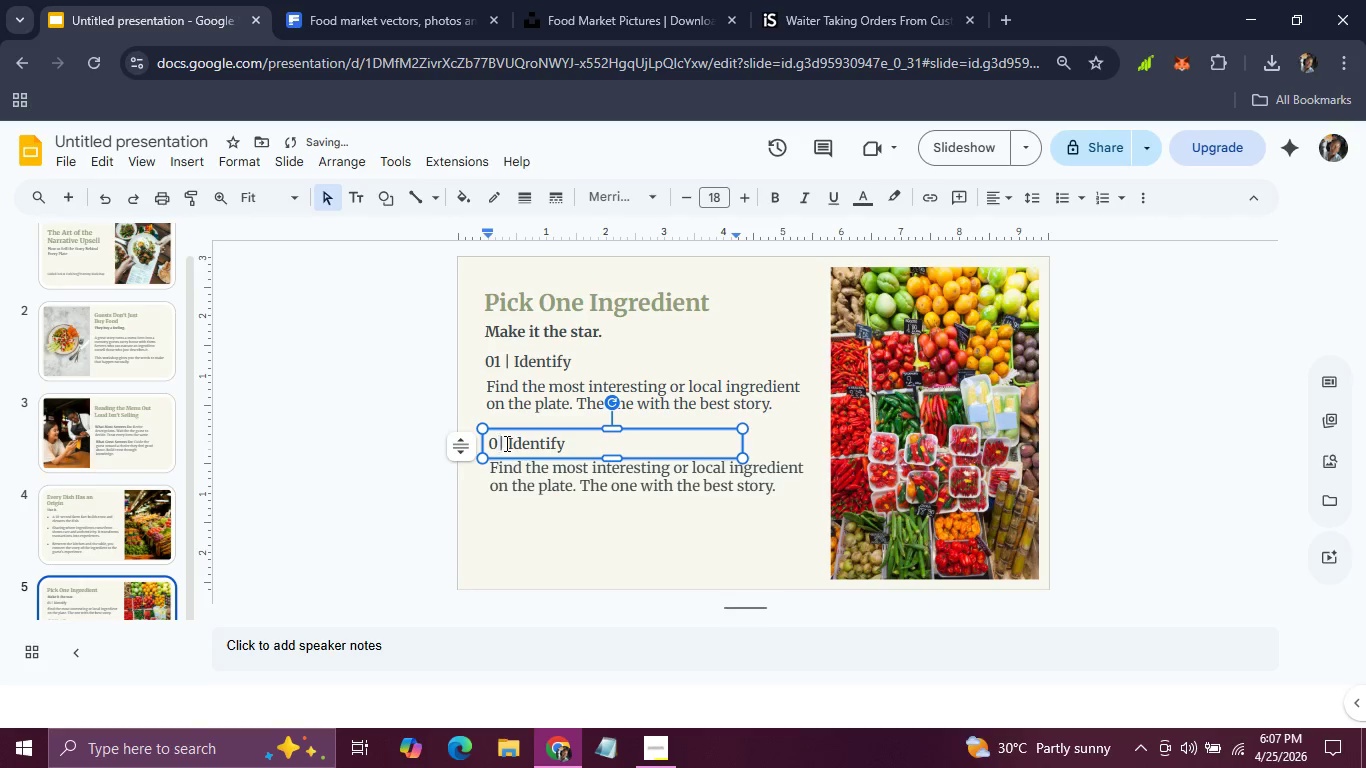 
key(2)
 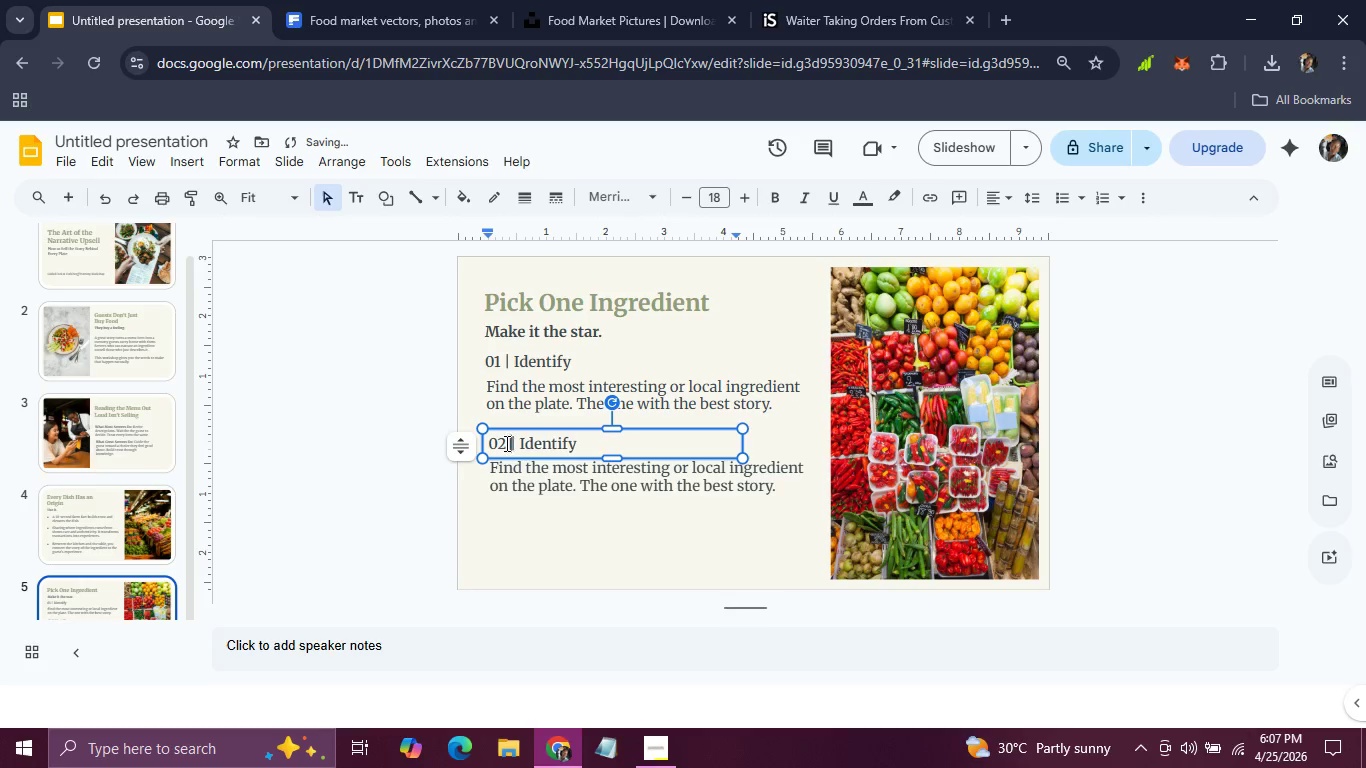 
key(Space)
 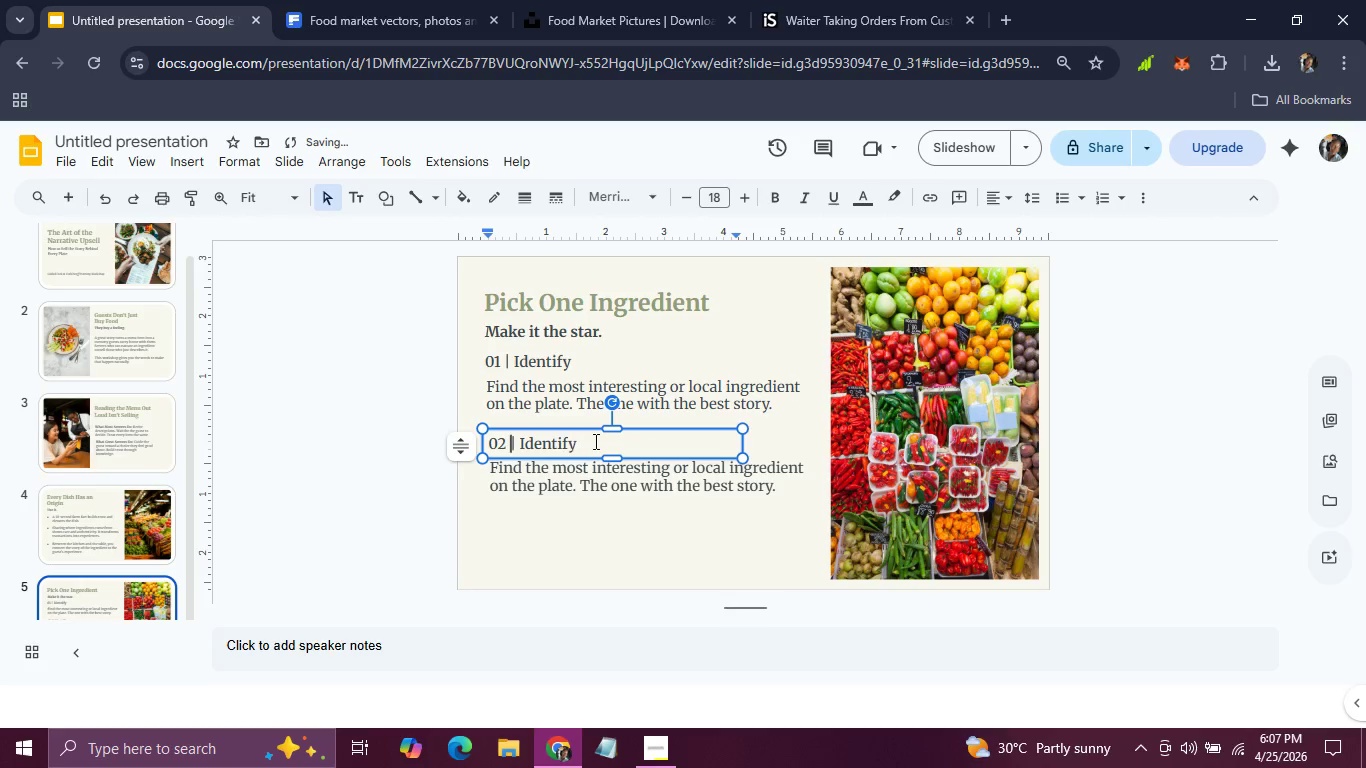 
left_click([598, 441])
 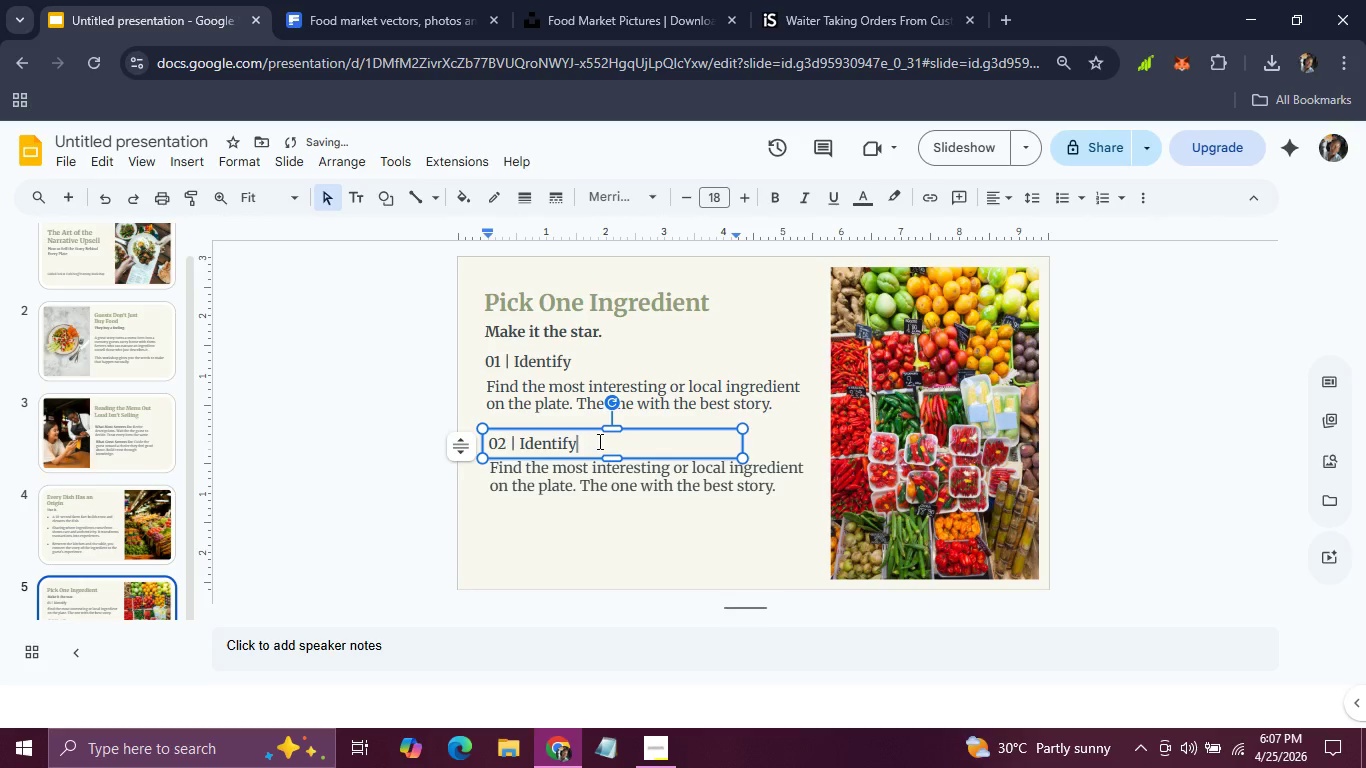 
key(Backspace)
key(Backspace)
key(Backspace)
key(Backspace)
key(Backspace)
key(Backspace)
key(Backspace)
key(Backspace)
type(Learn)
 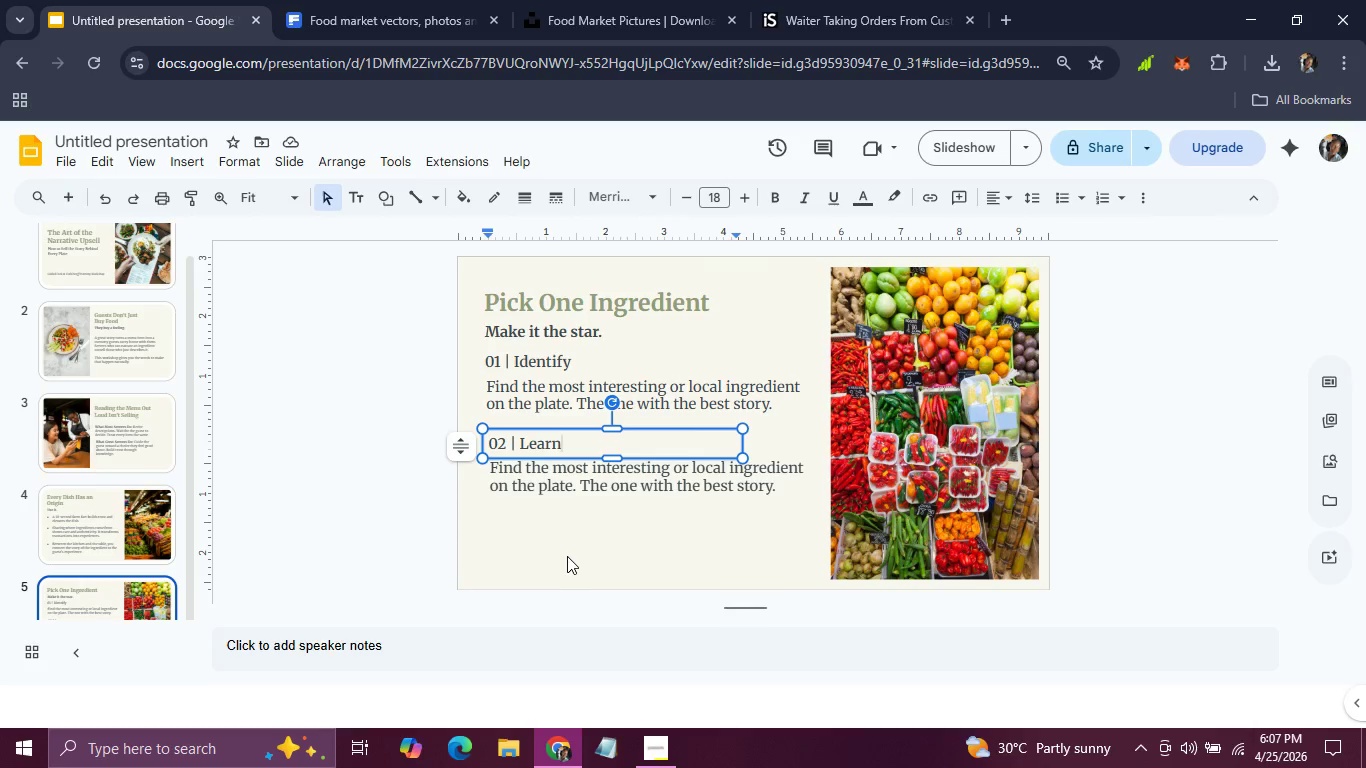 
wait(7.11)
 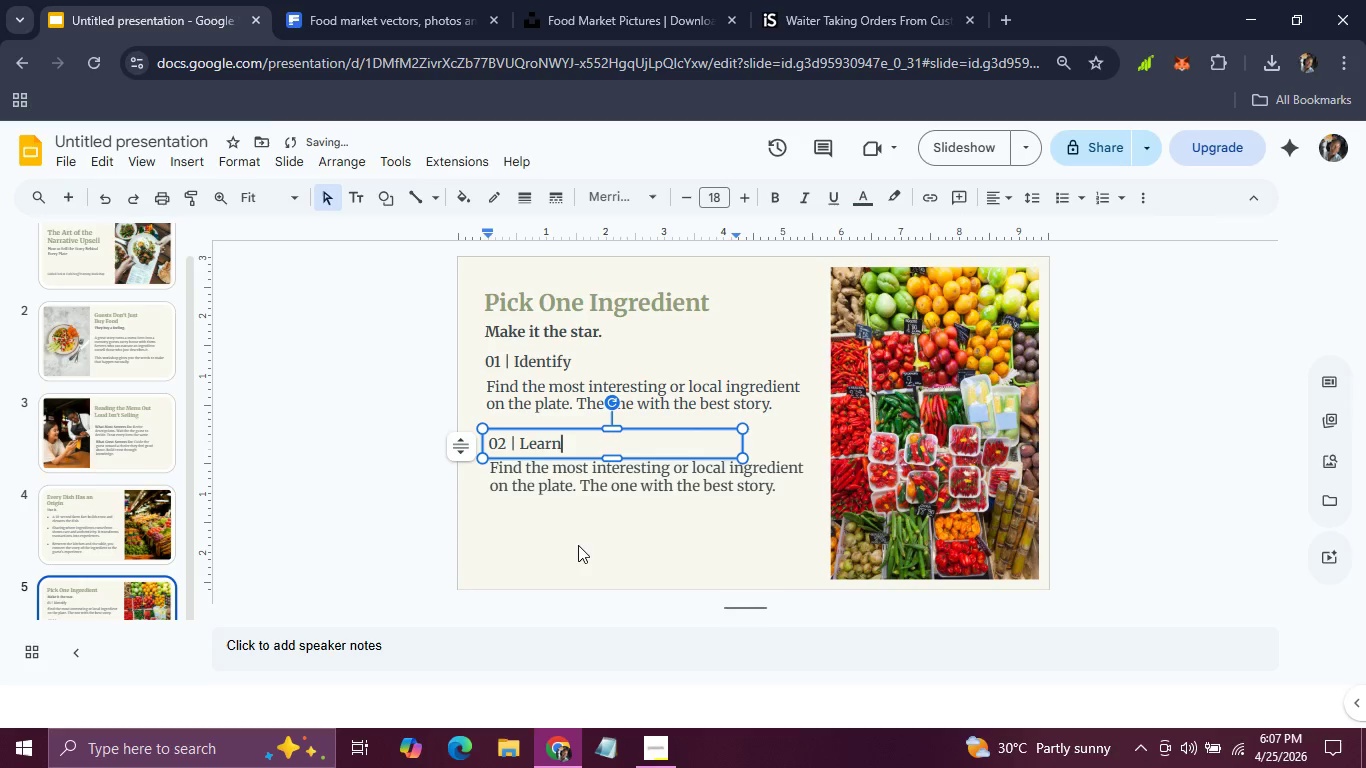 
left_click([538, 486])
 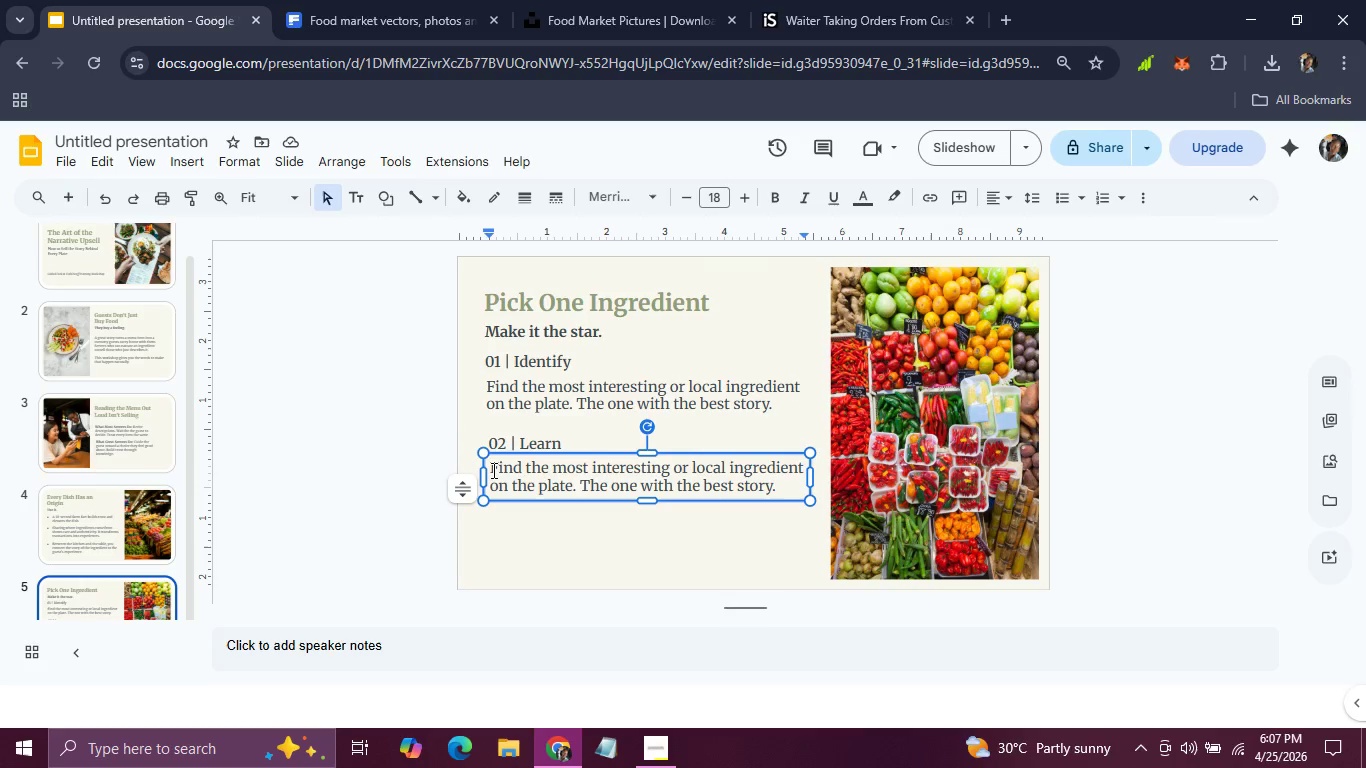 
left_click_drag(start_coordinate=[492, 470], to_coordinate=[822, 483])
 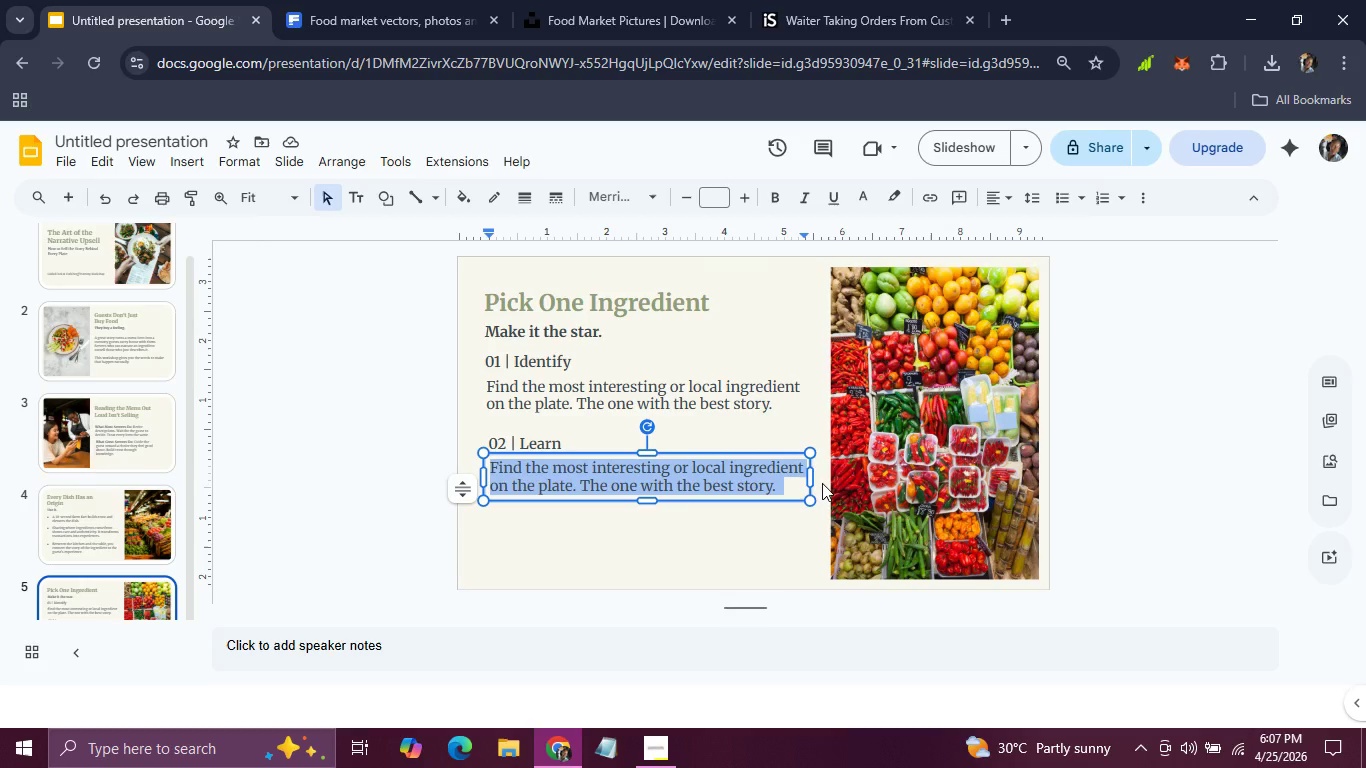 
type(Kmow one compelling fact about where it came from or how it was grown.)
 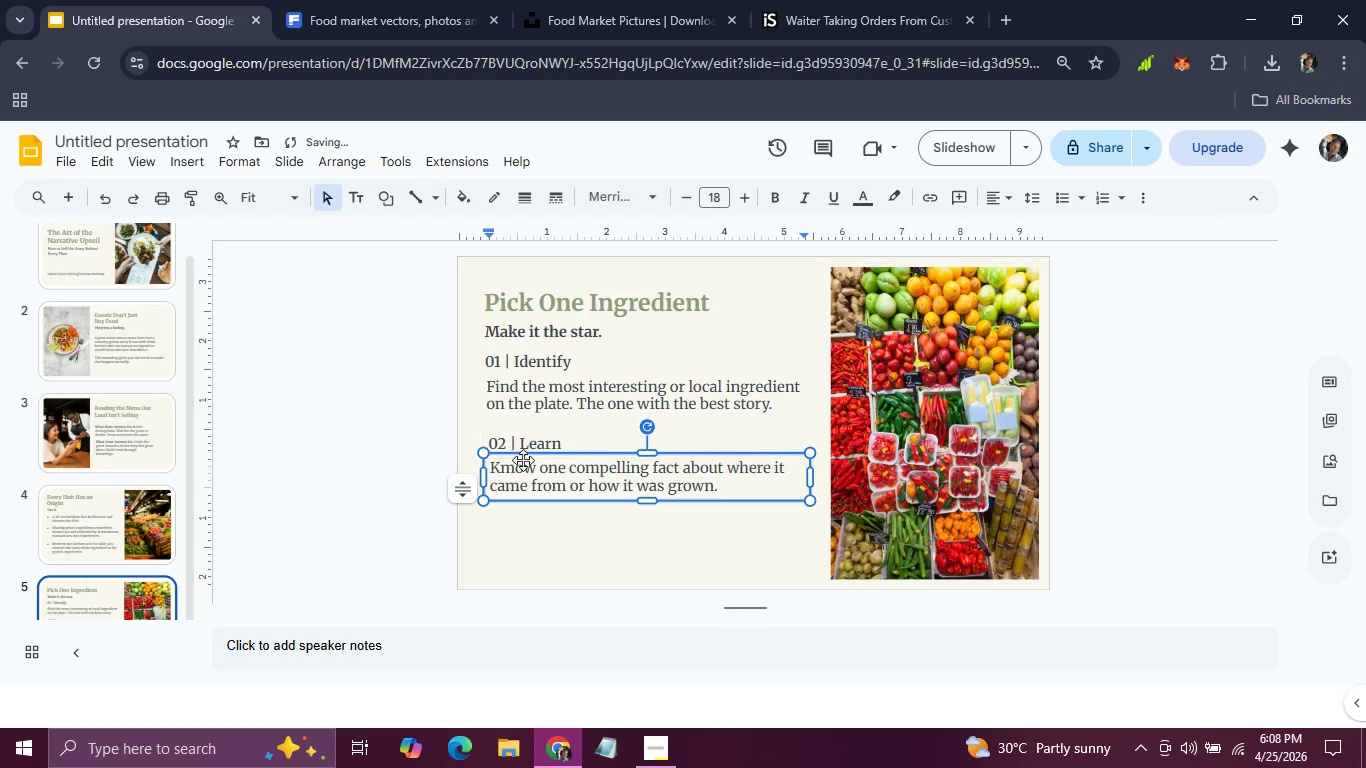 
left_click([523, 466])
 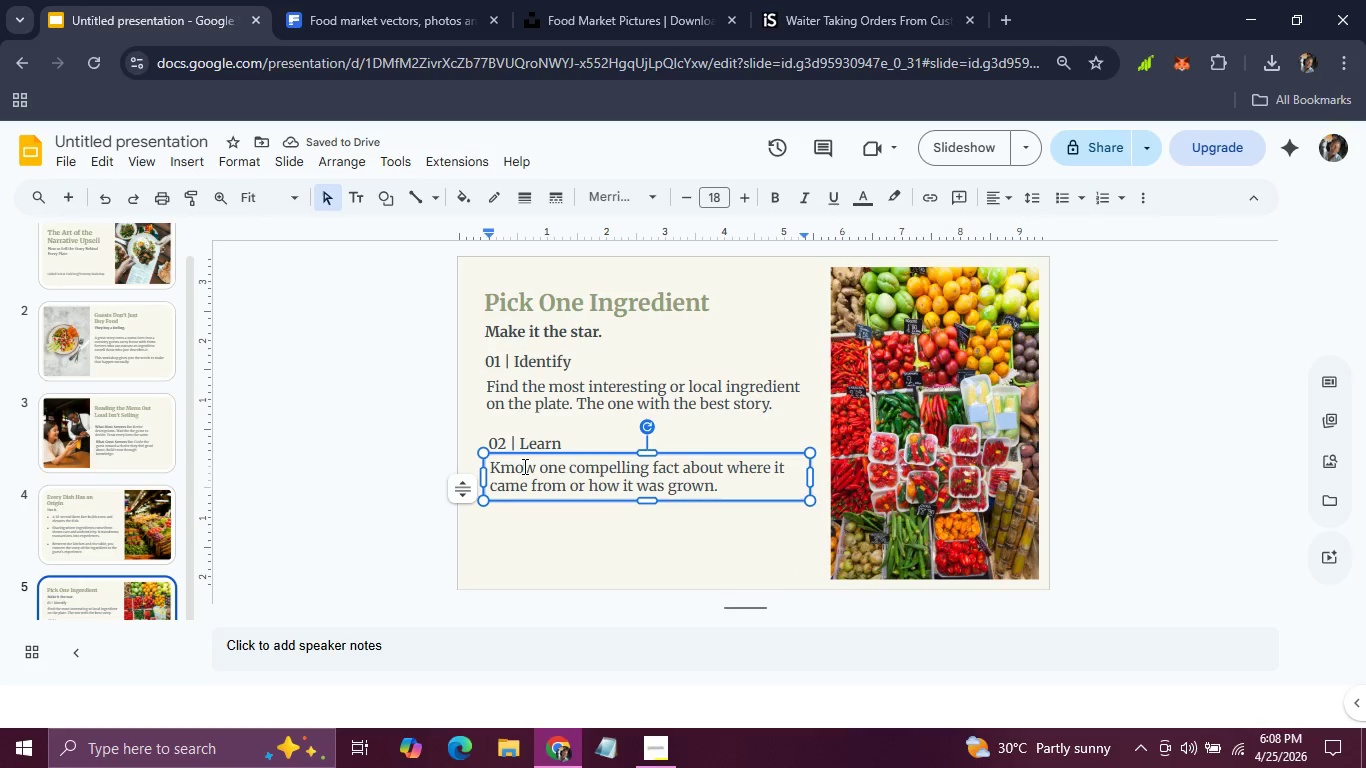 
key(Backspace)
key(Backspace)
key(Backspace)
type(Kno)
 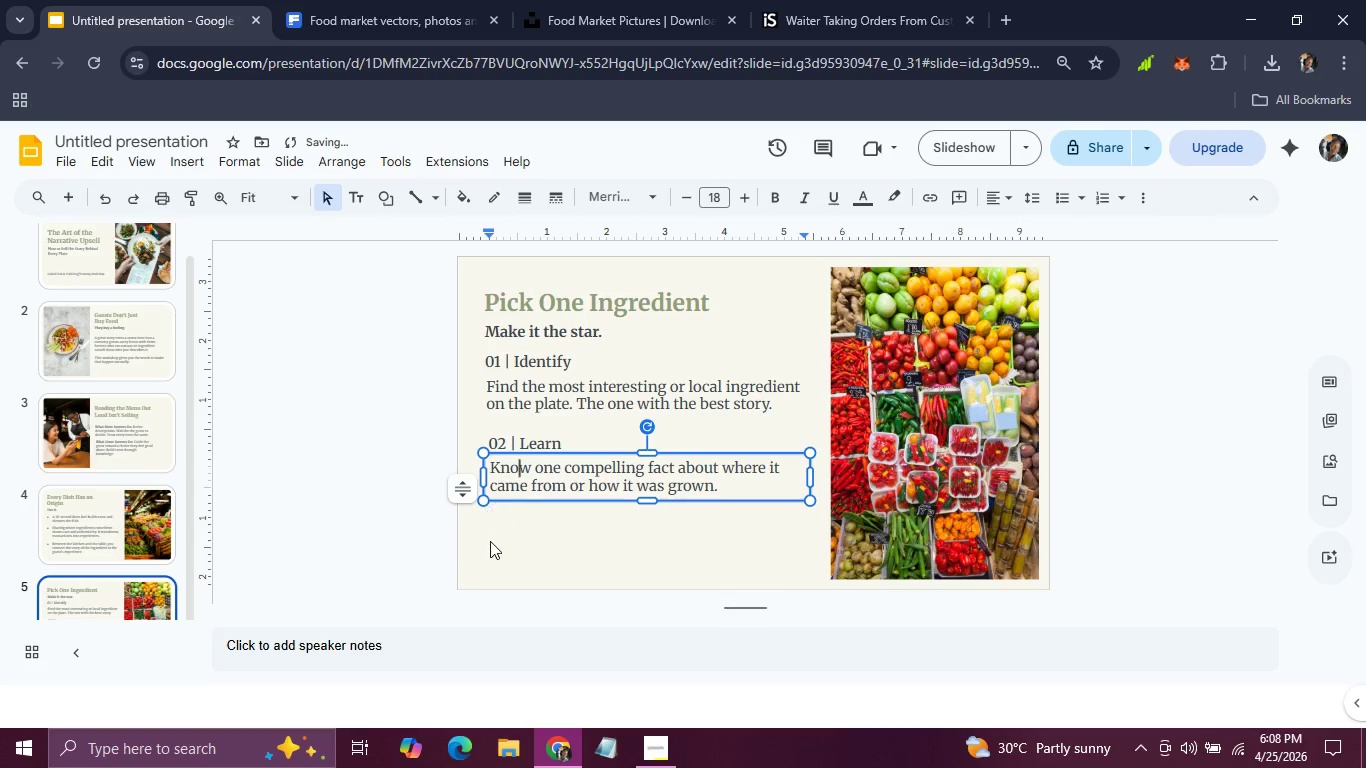 
left_click([495, 556])
 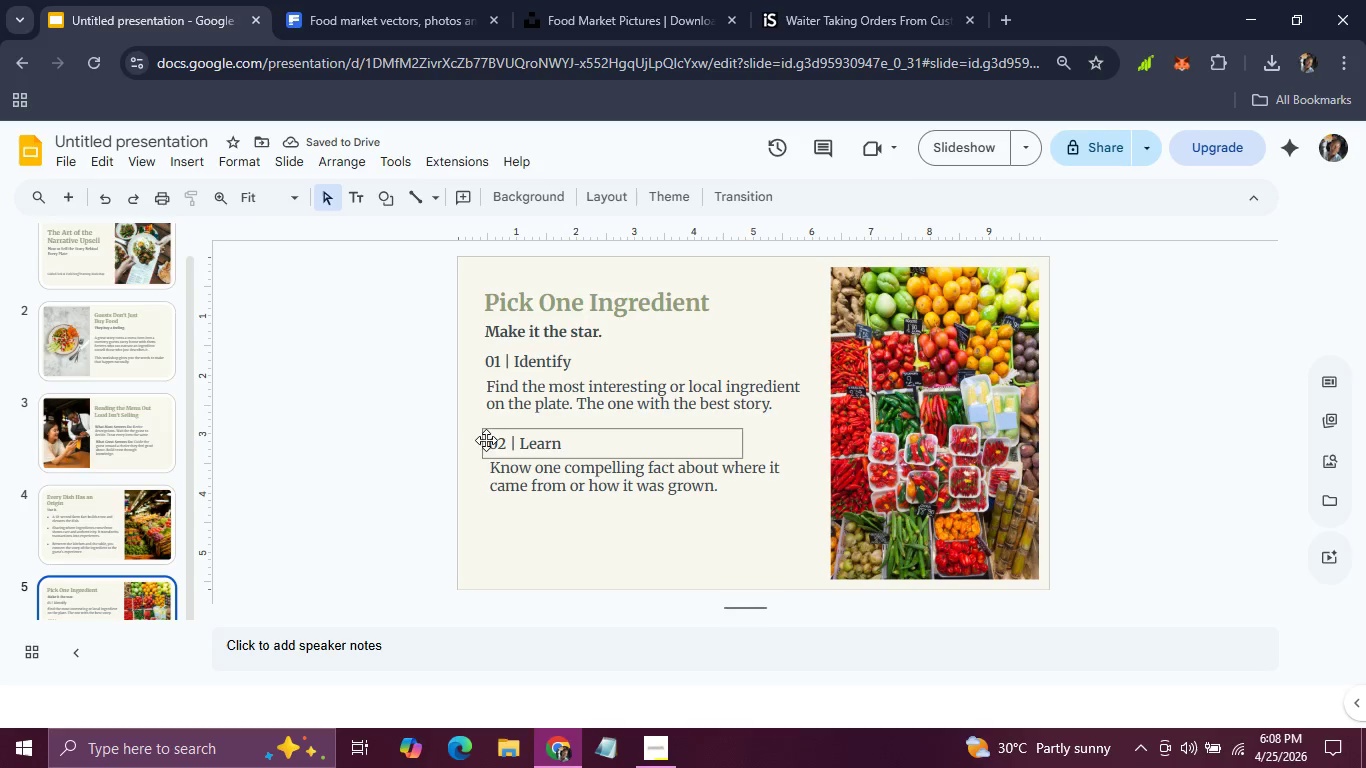 
left_click([480, 486])
 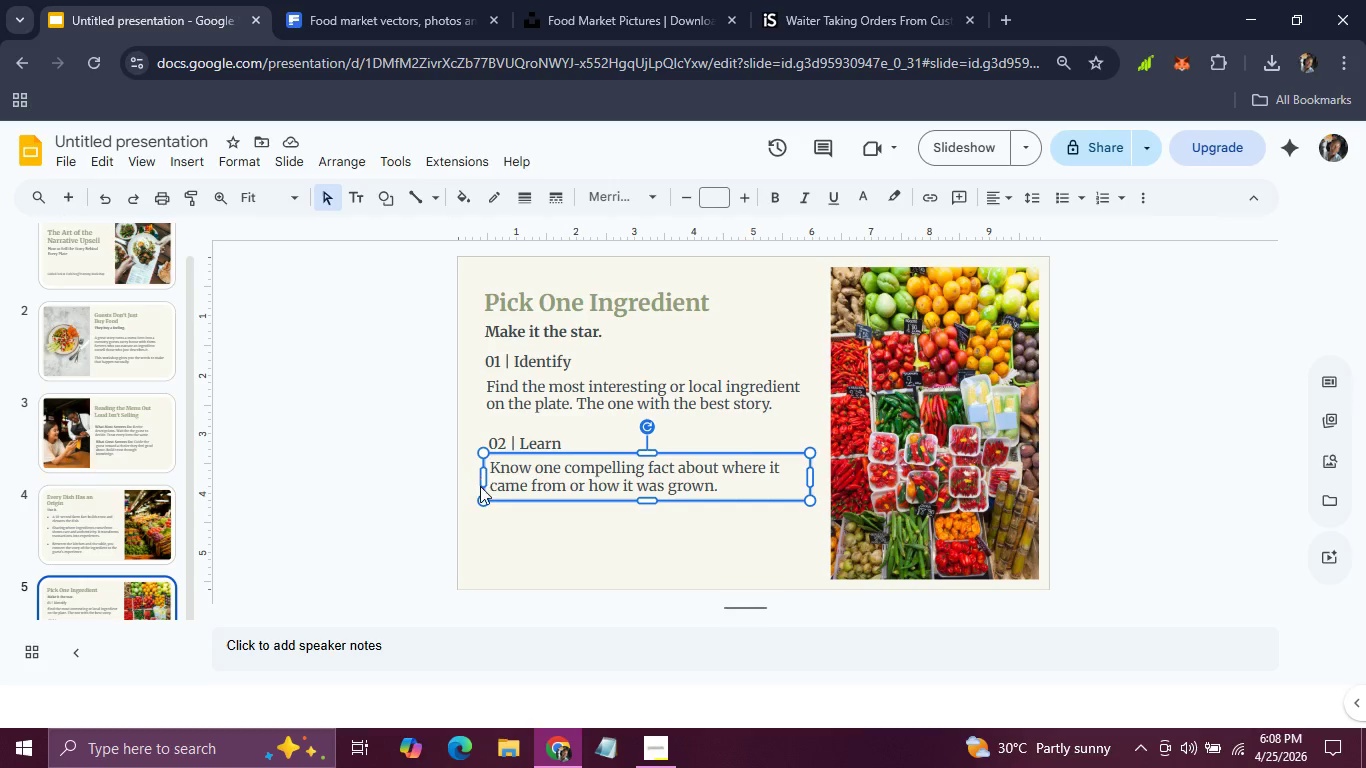 
key(ArrowLeft)
 